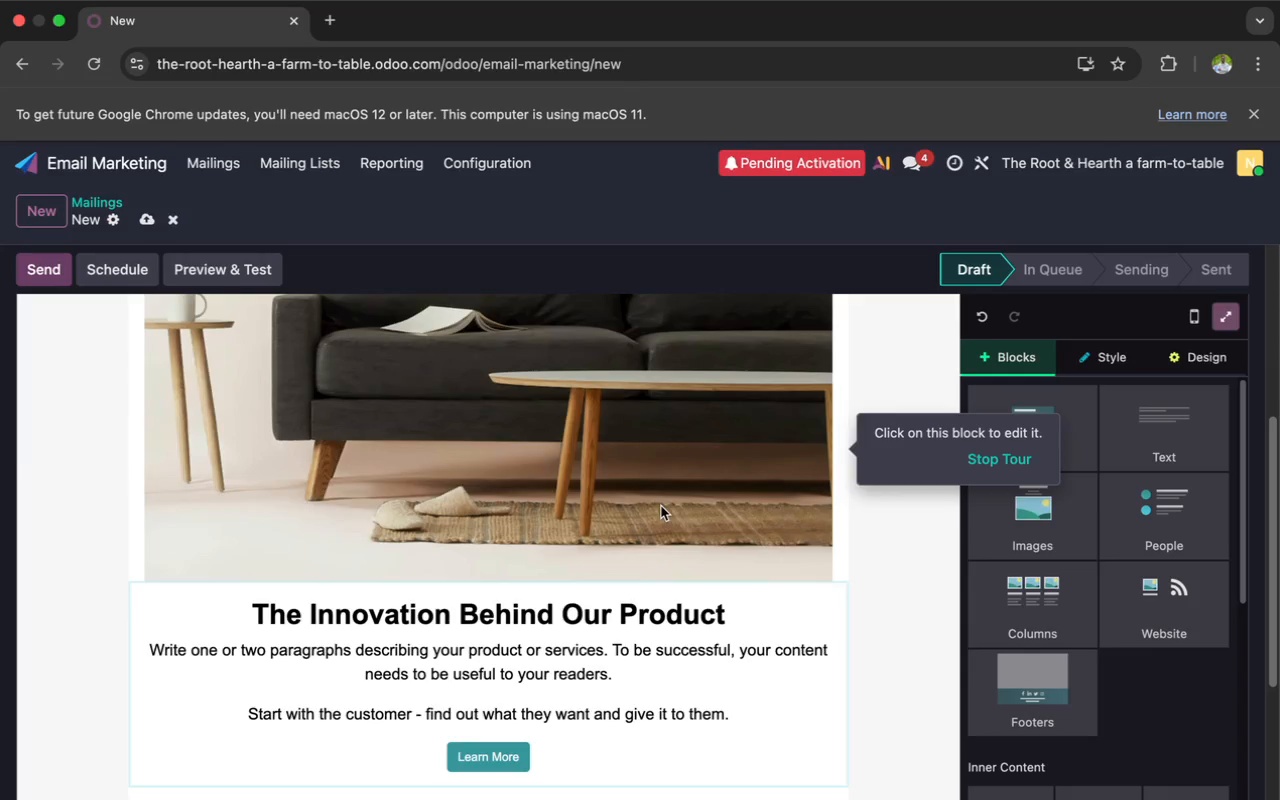 
double_click([655, 504])
 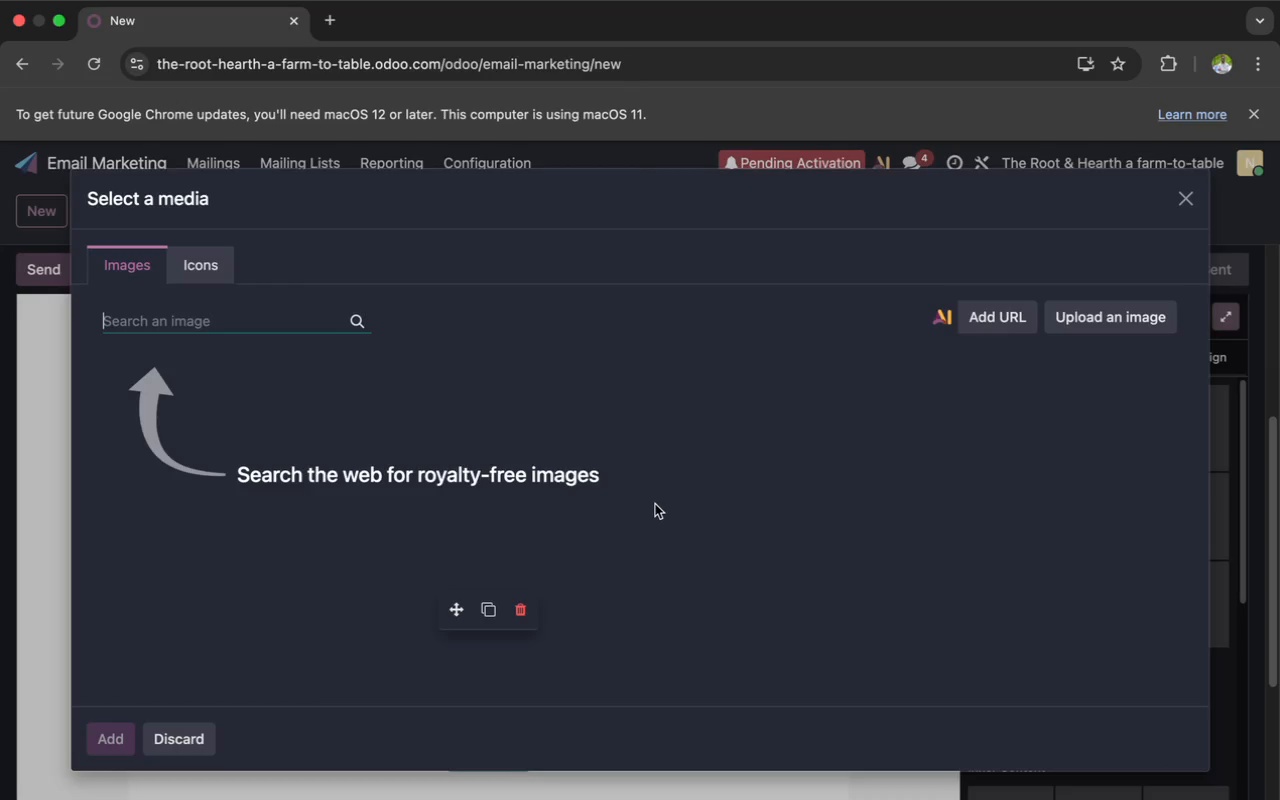 
wait(7.89)
 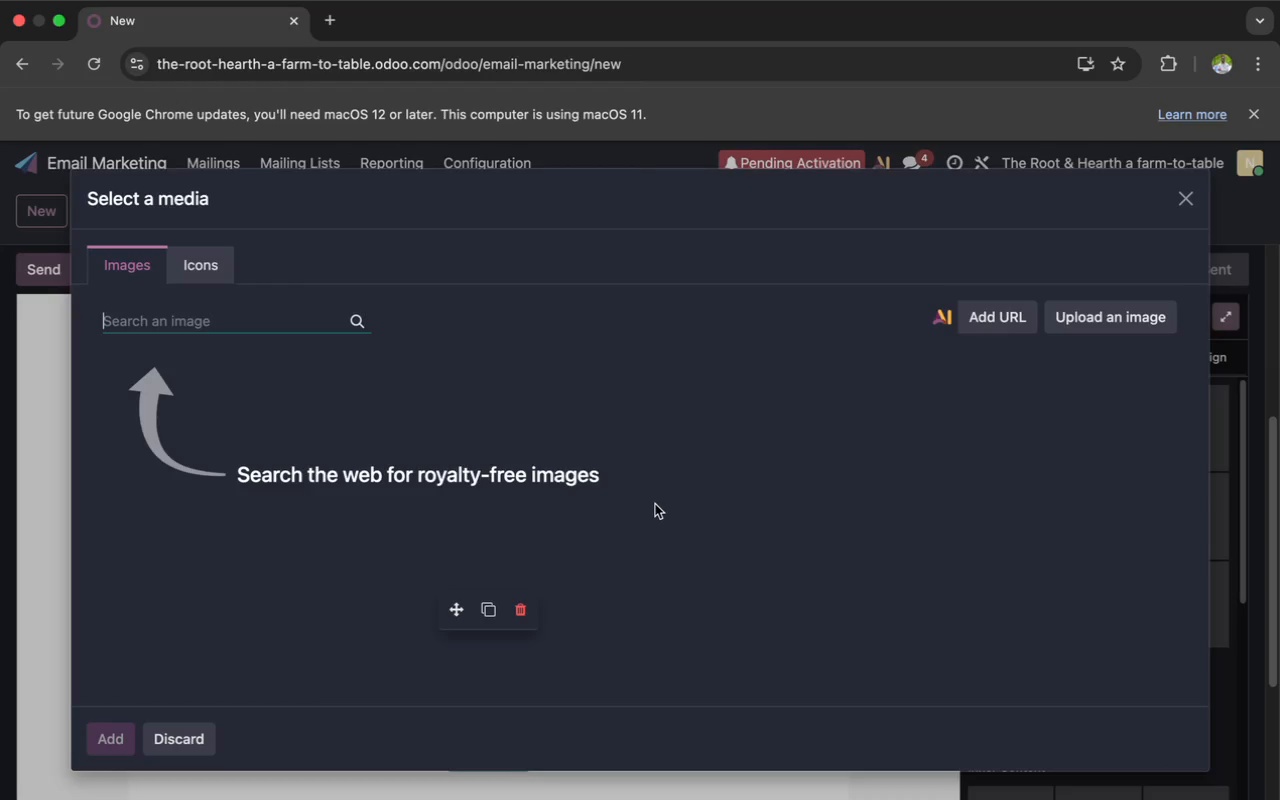 
type(root )
 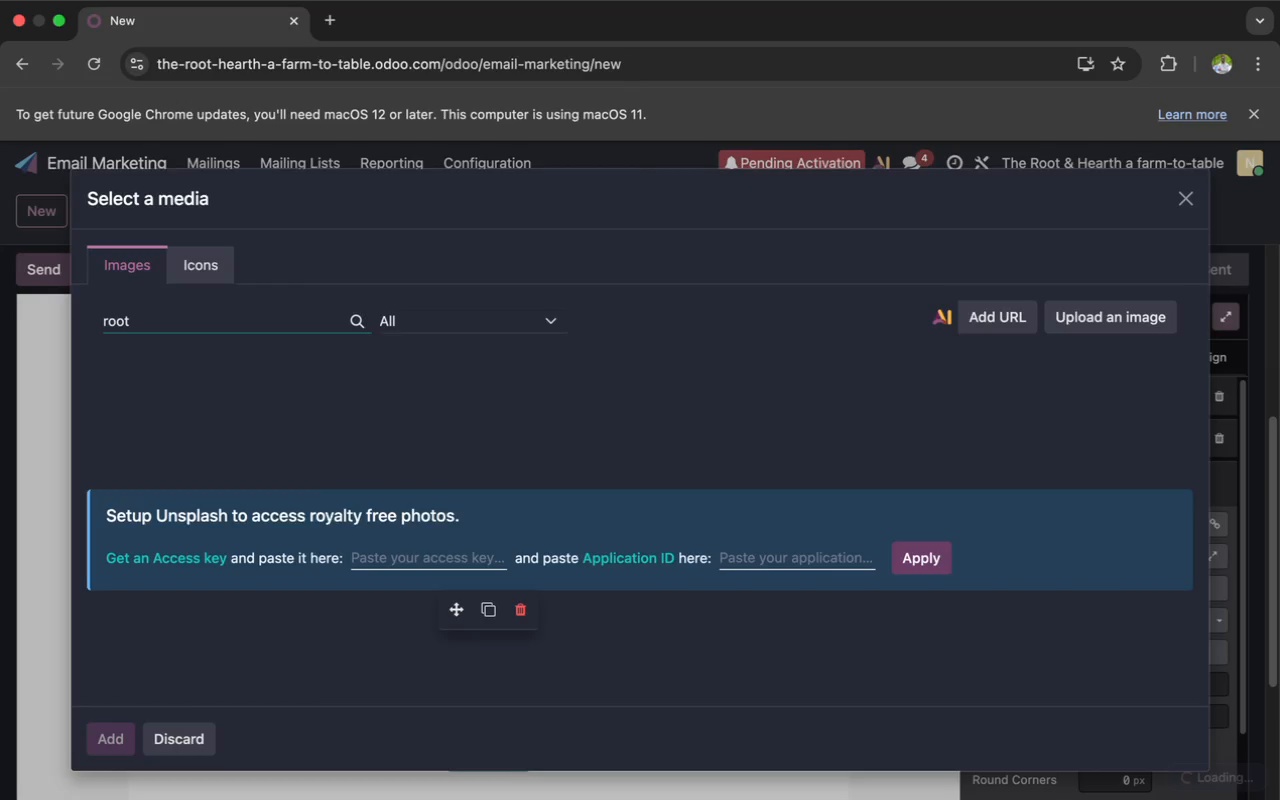 
type(heart)
 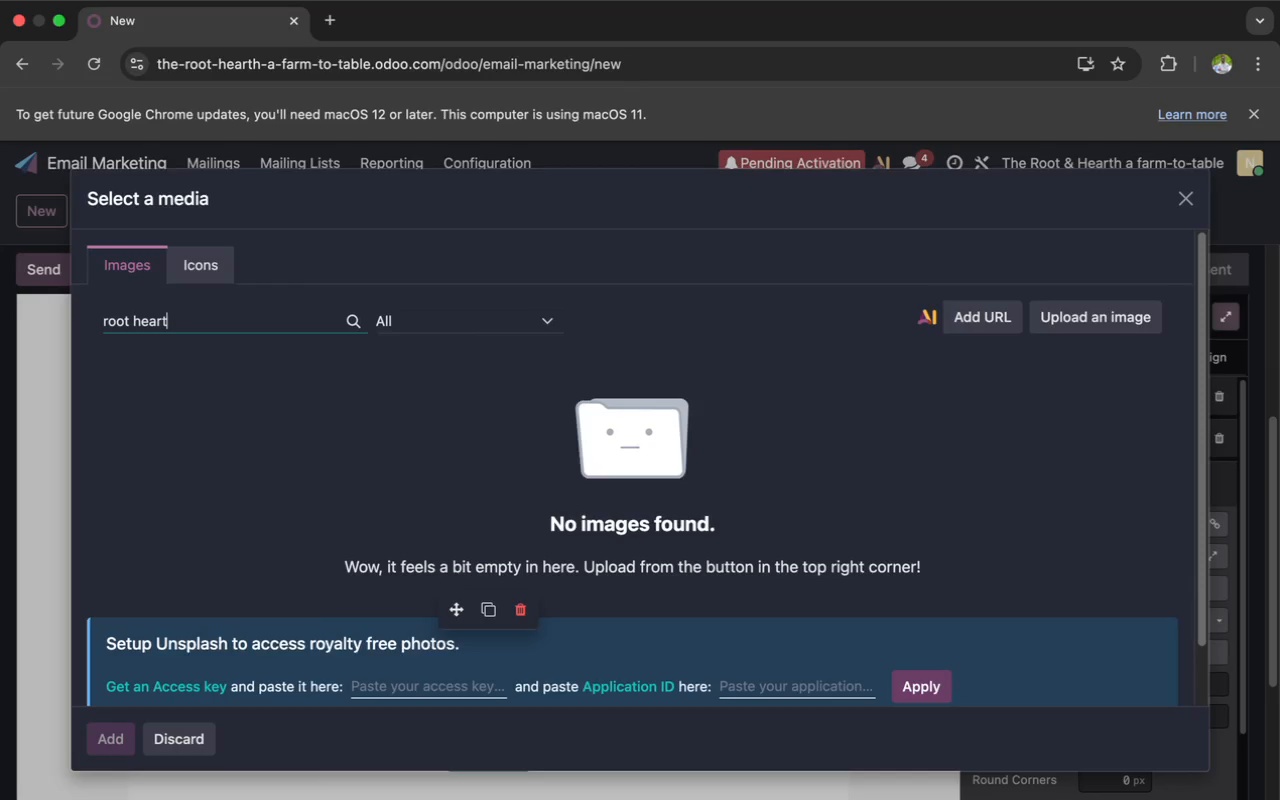 
wait(6.47)
 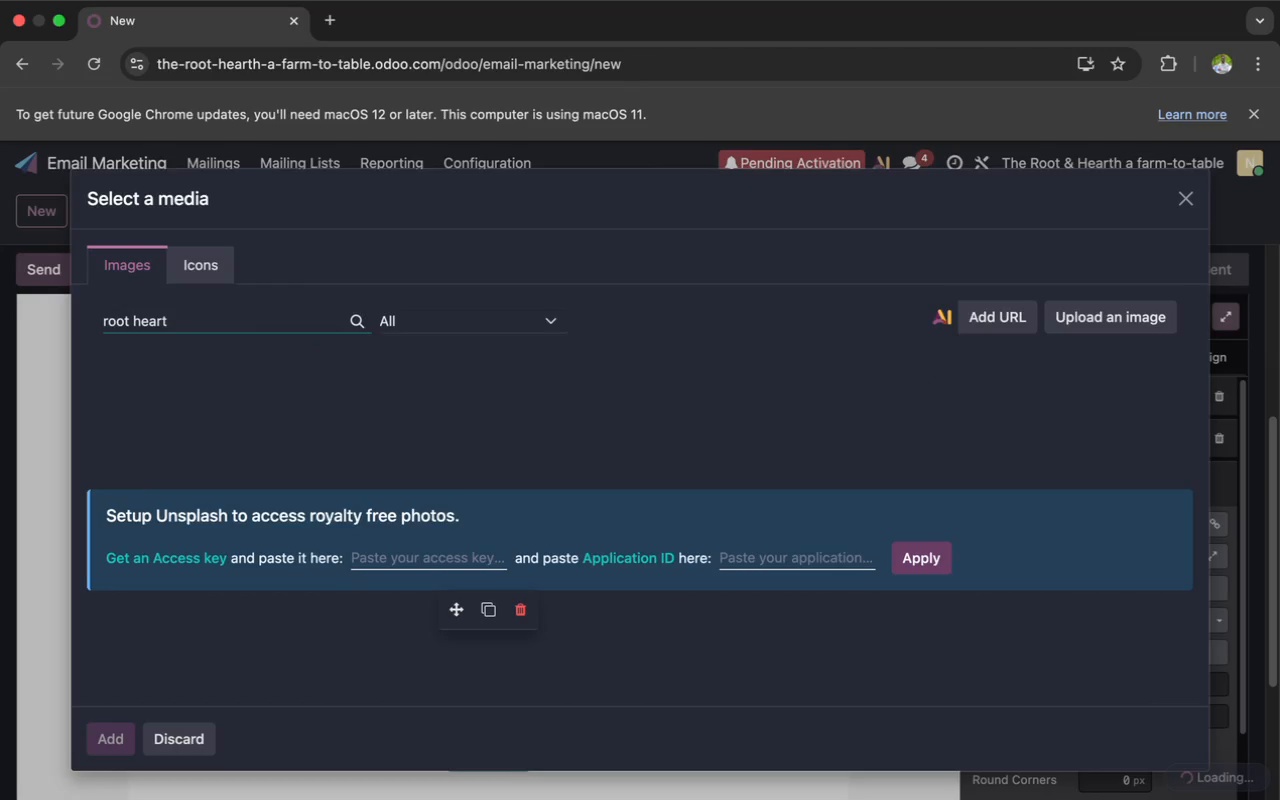 
type(h local )
 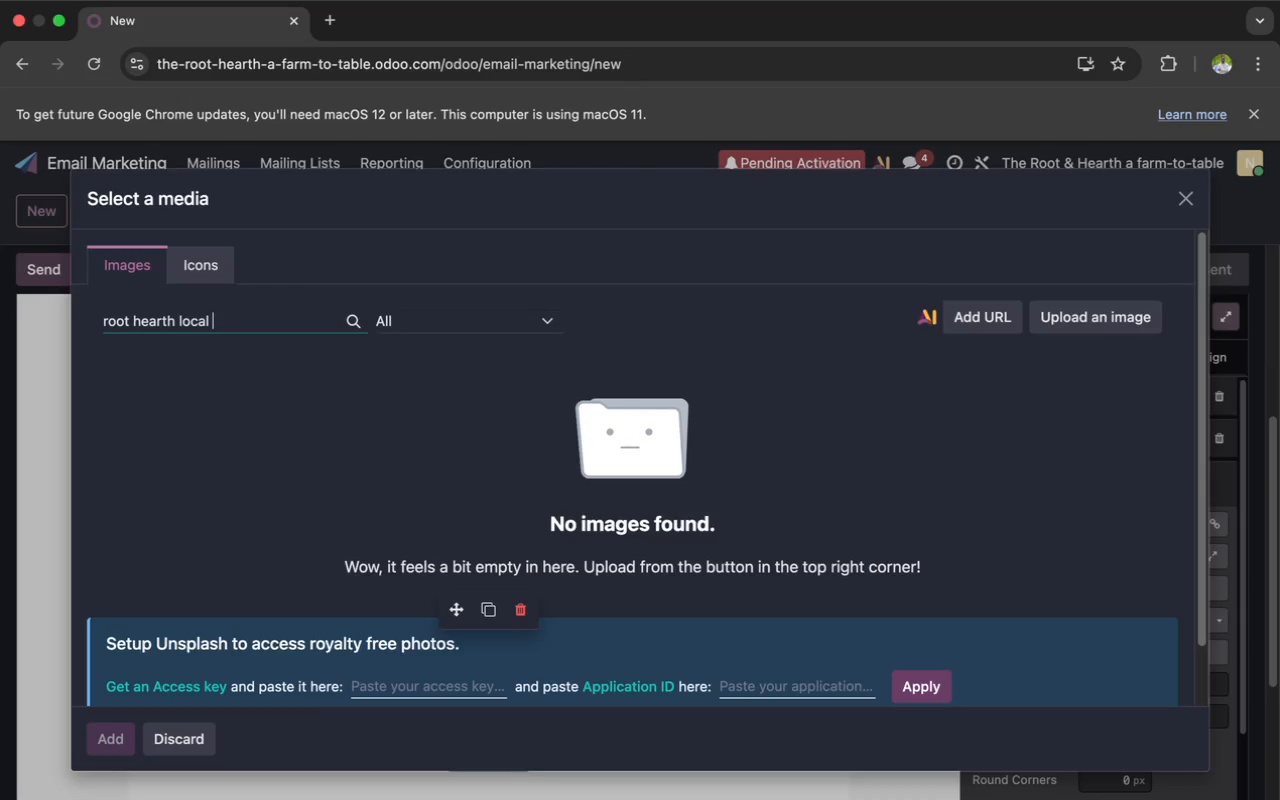 
wait(41.86)
 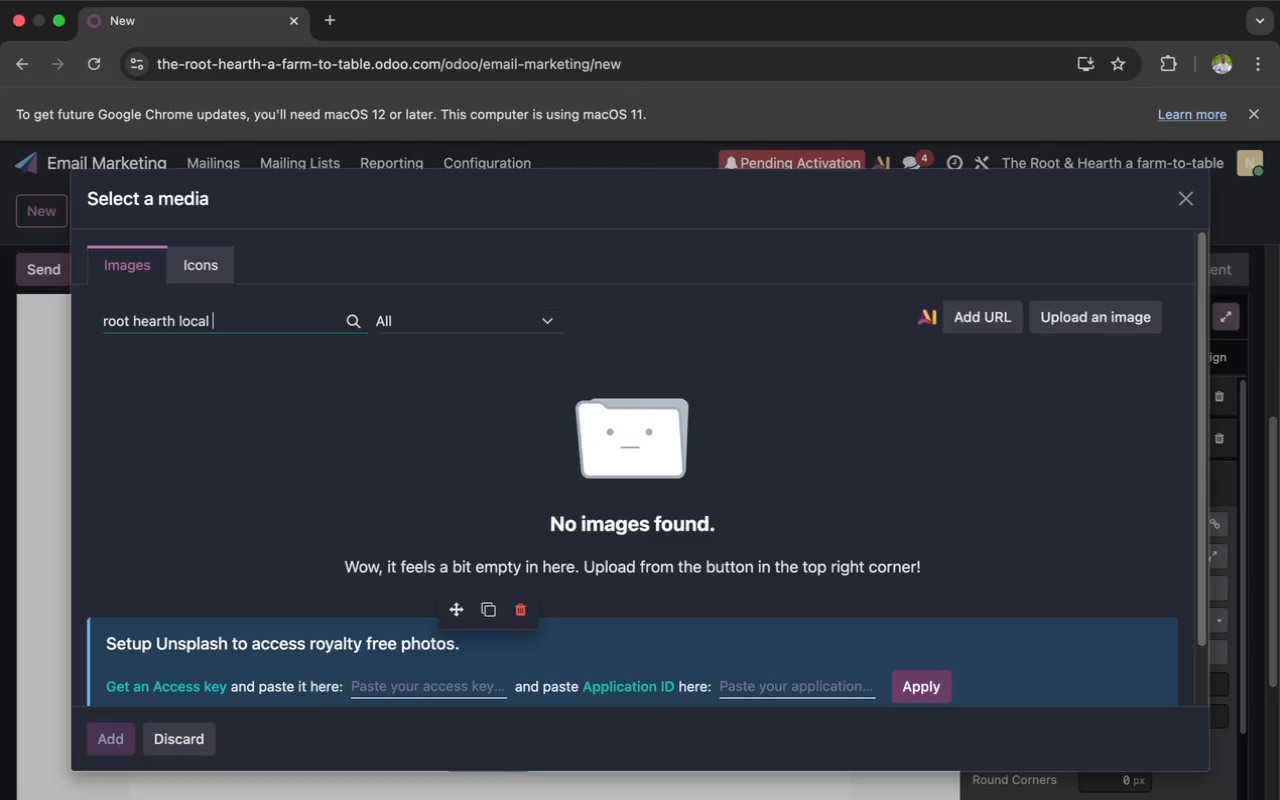 
type(dairy)
 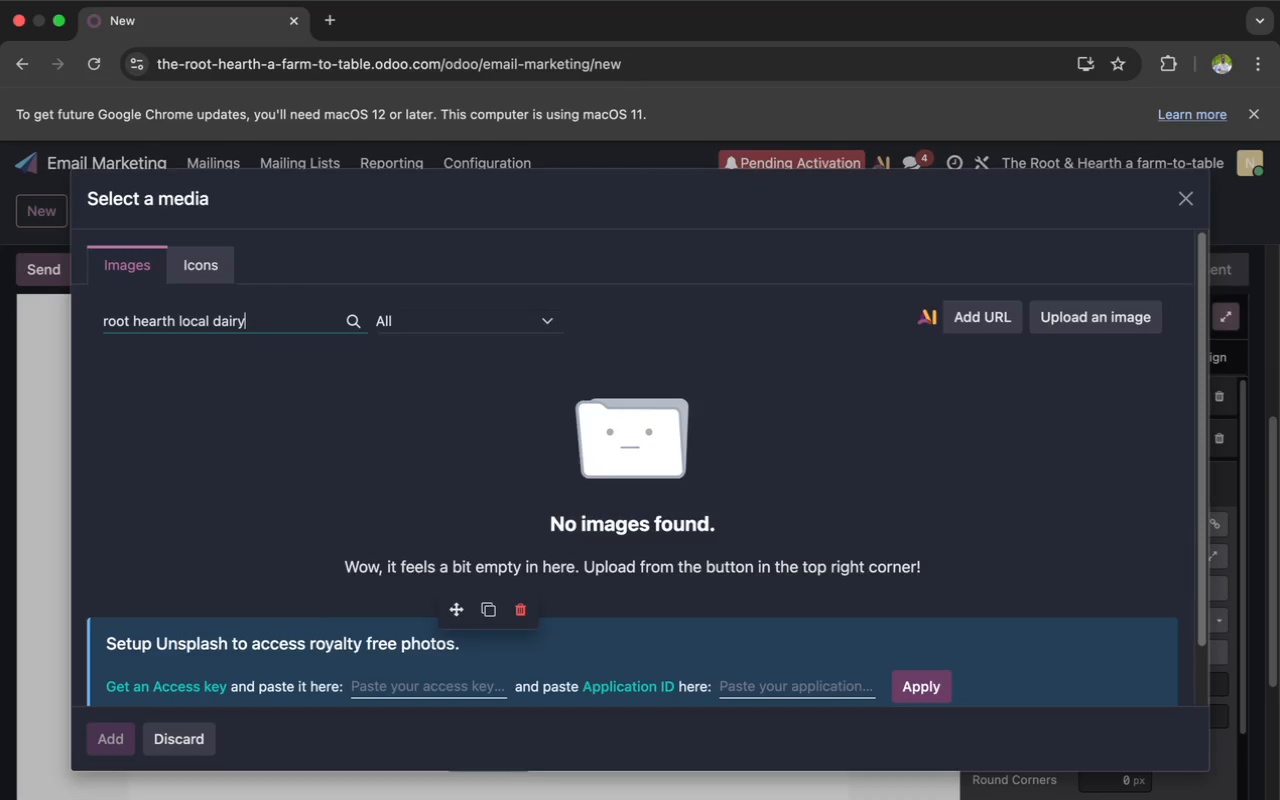 
wait(6.22)
 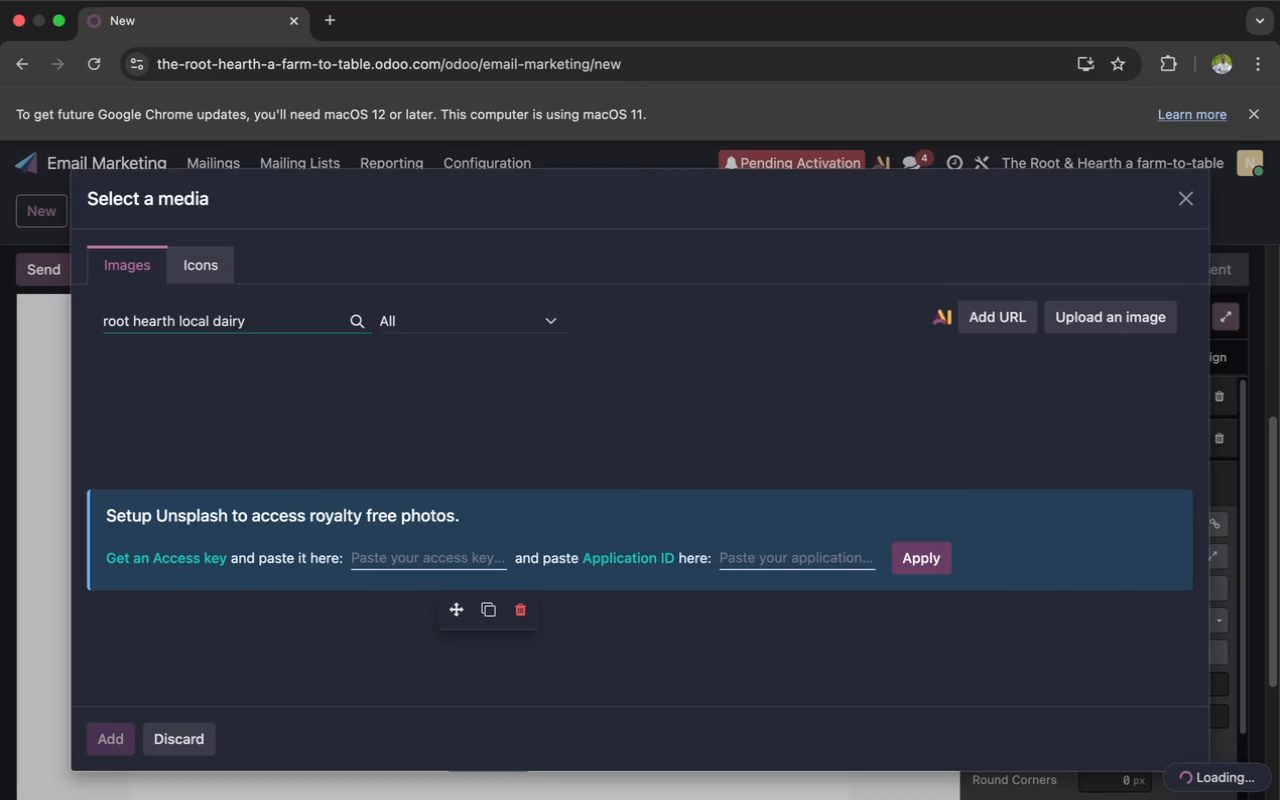 
type( header)
 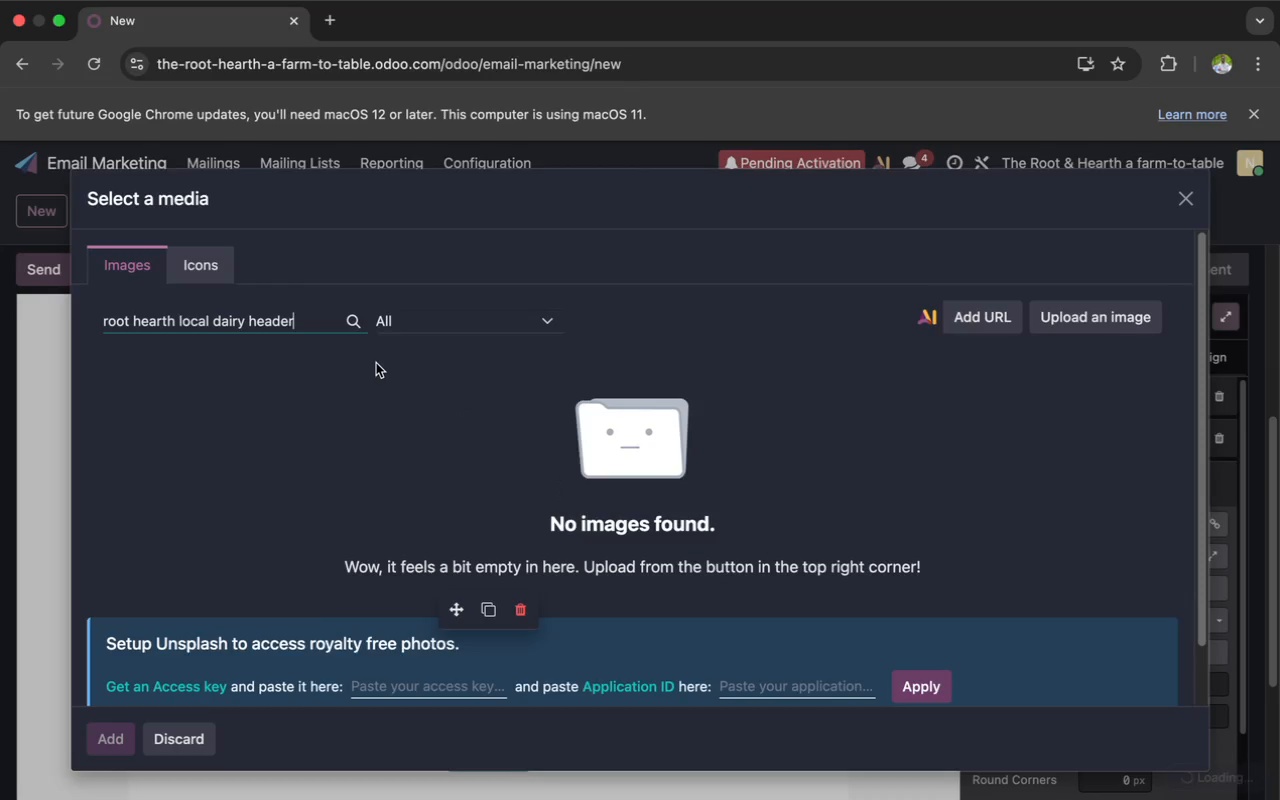 
left_click_drag(start_coordinate=[318, 326], to_coordinate=[102, 320])
 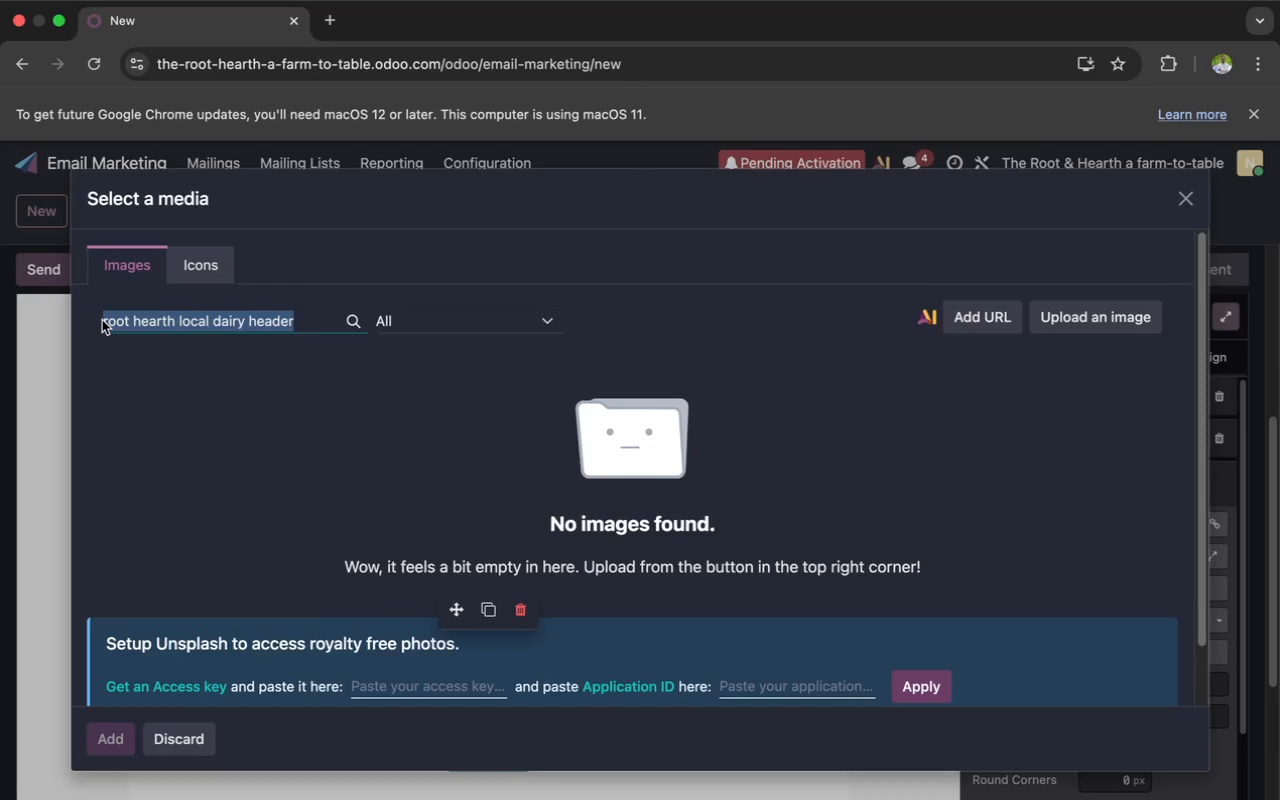 
key(Meta+A)
 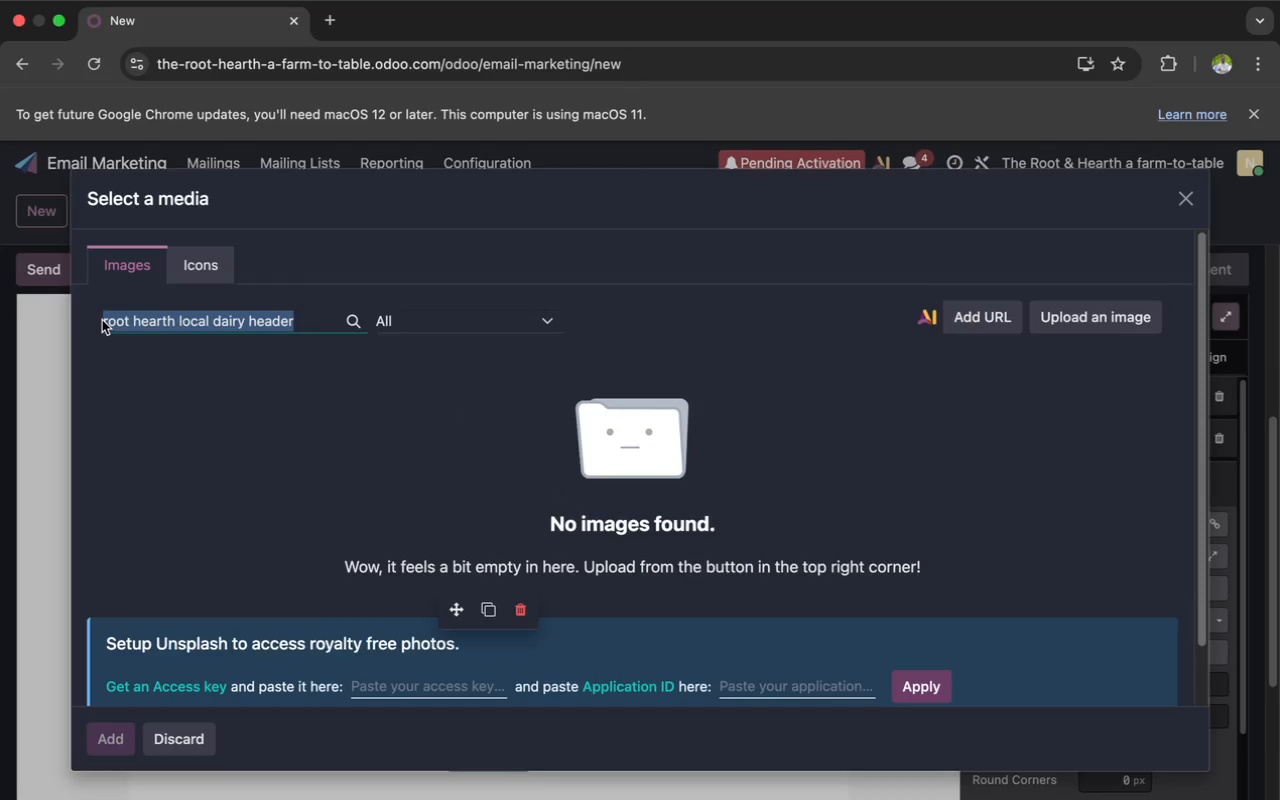 
key(Meta+X)
 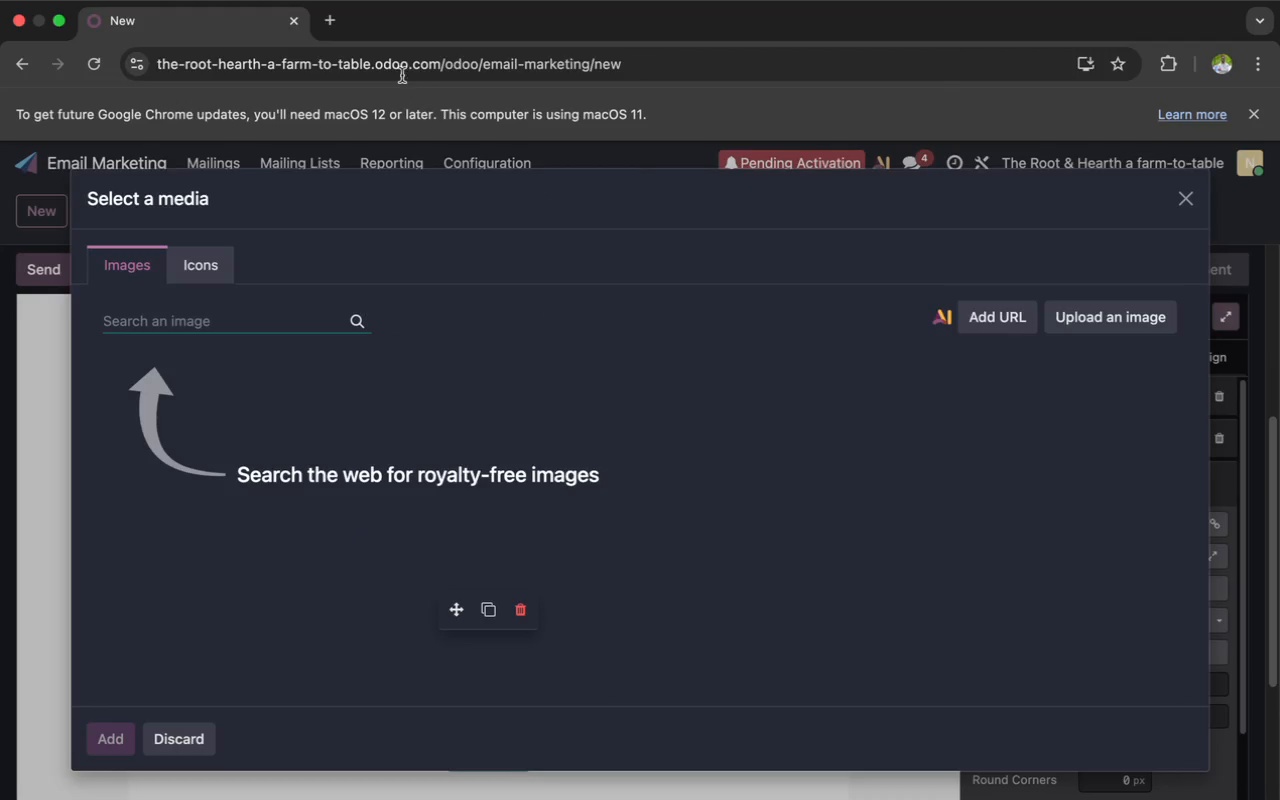 
left_click([333, 17])
 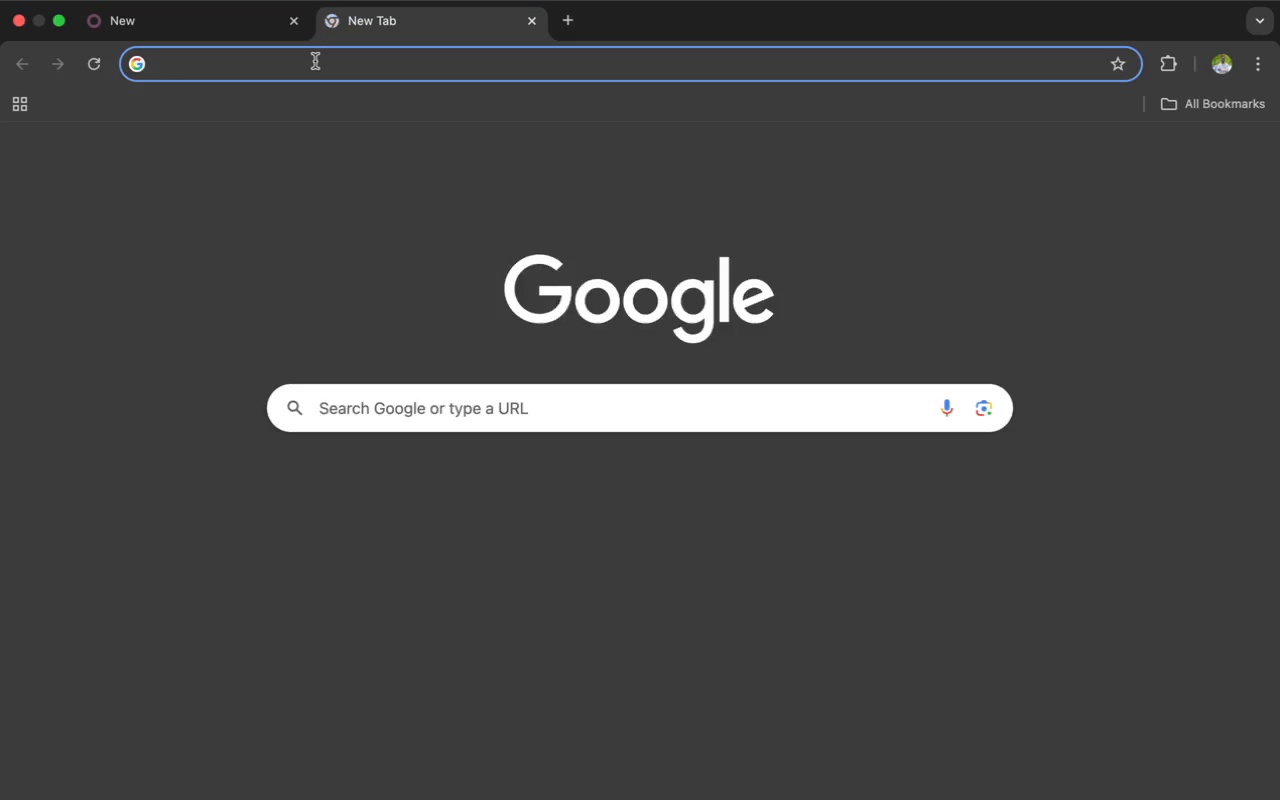 
left_click([315, 61])
 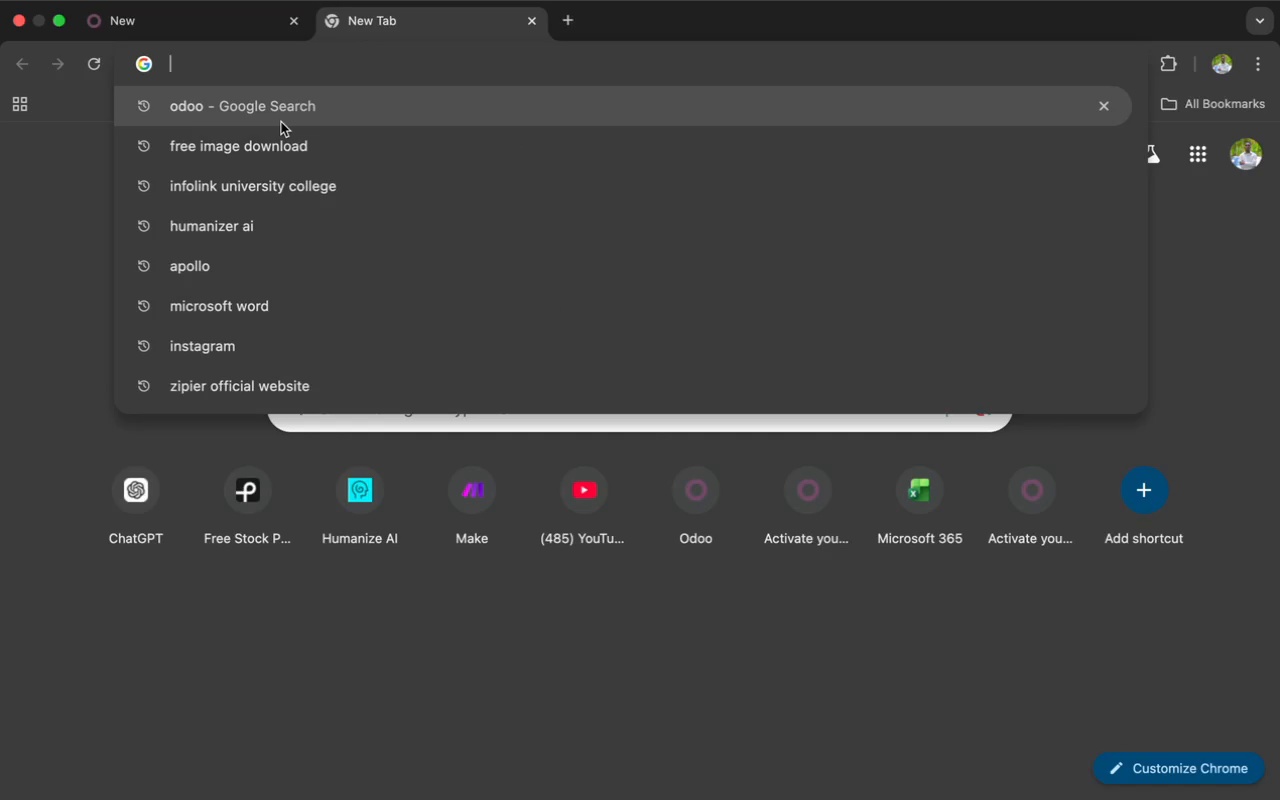 
key(P)
 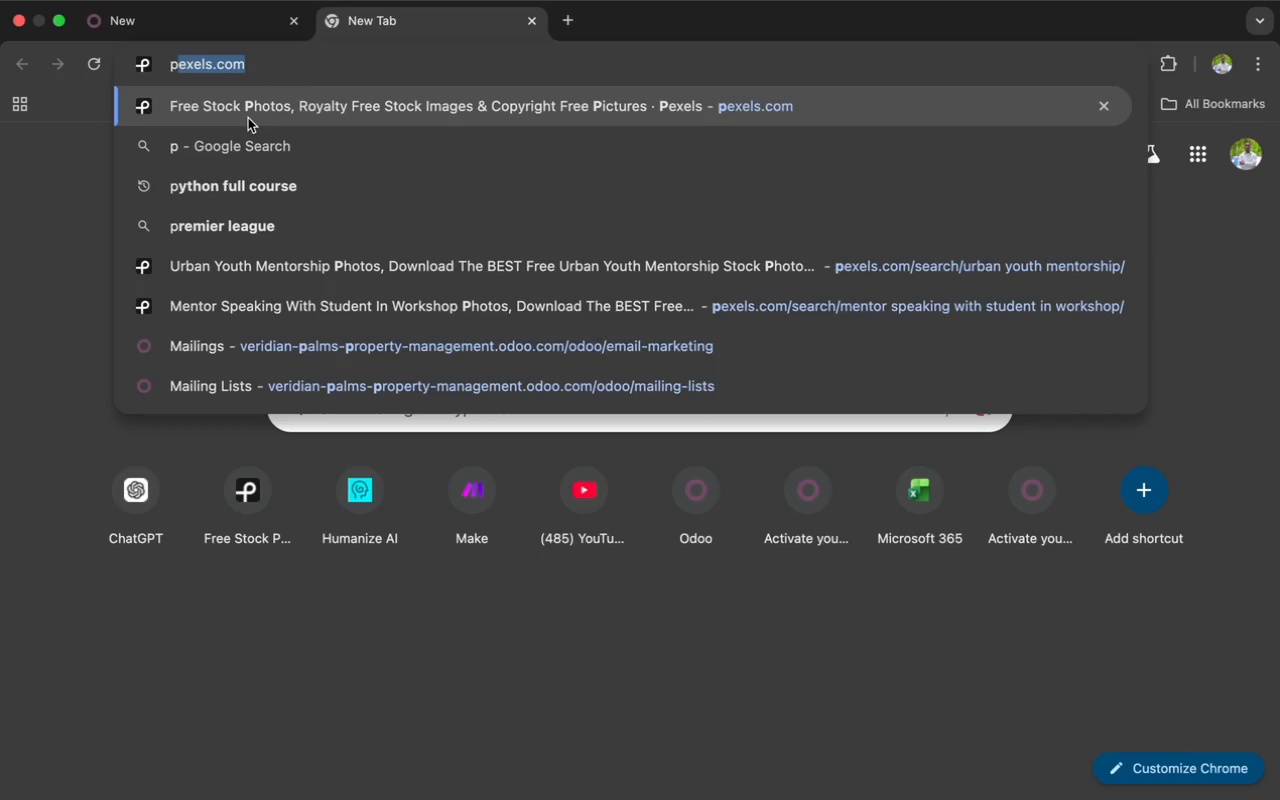 
left_click([251, 115])
 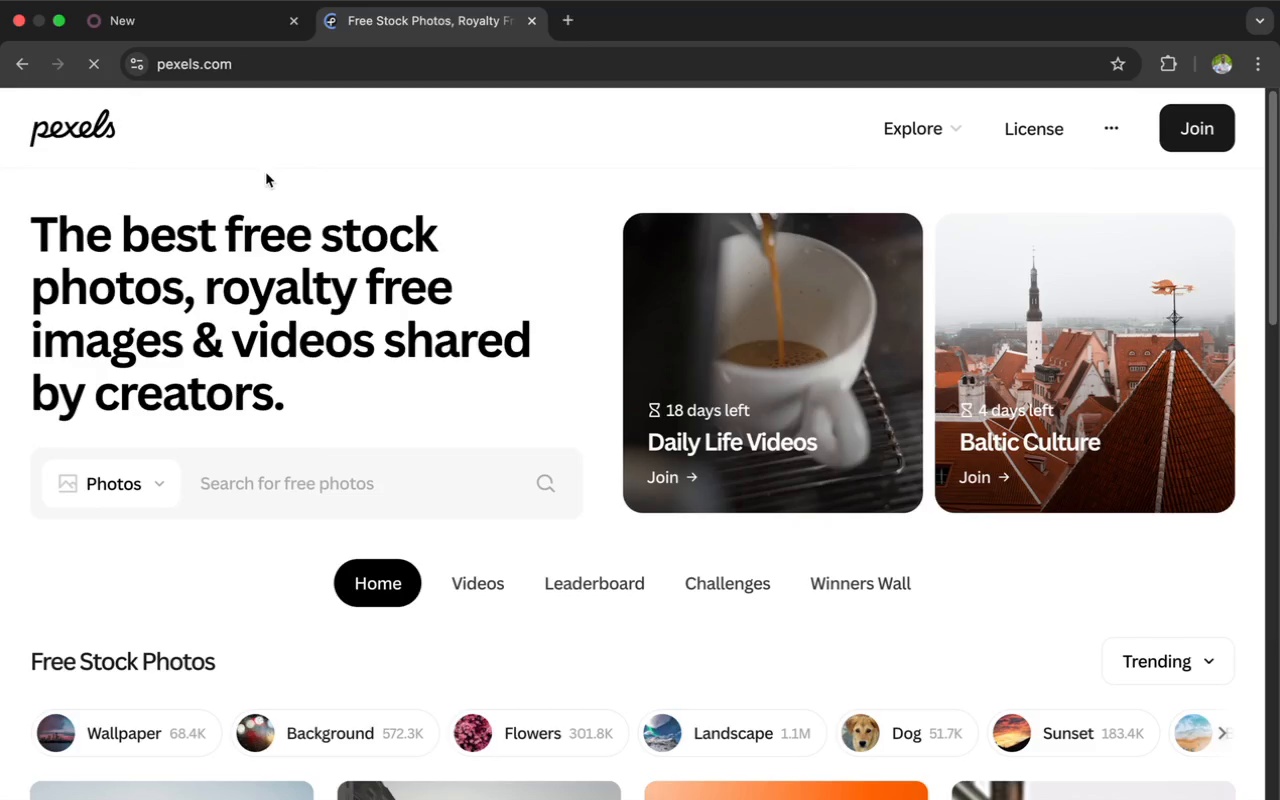 
left_click([249, 477])
 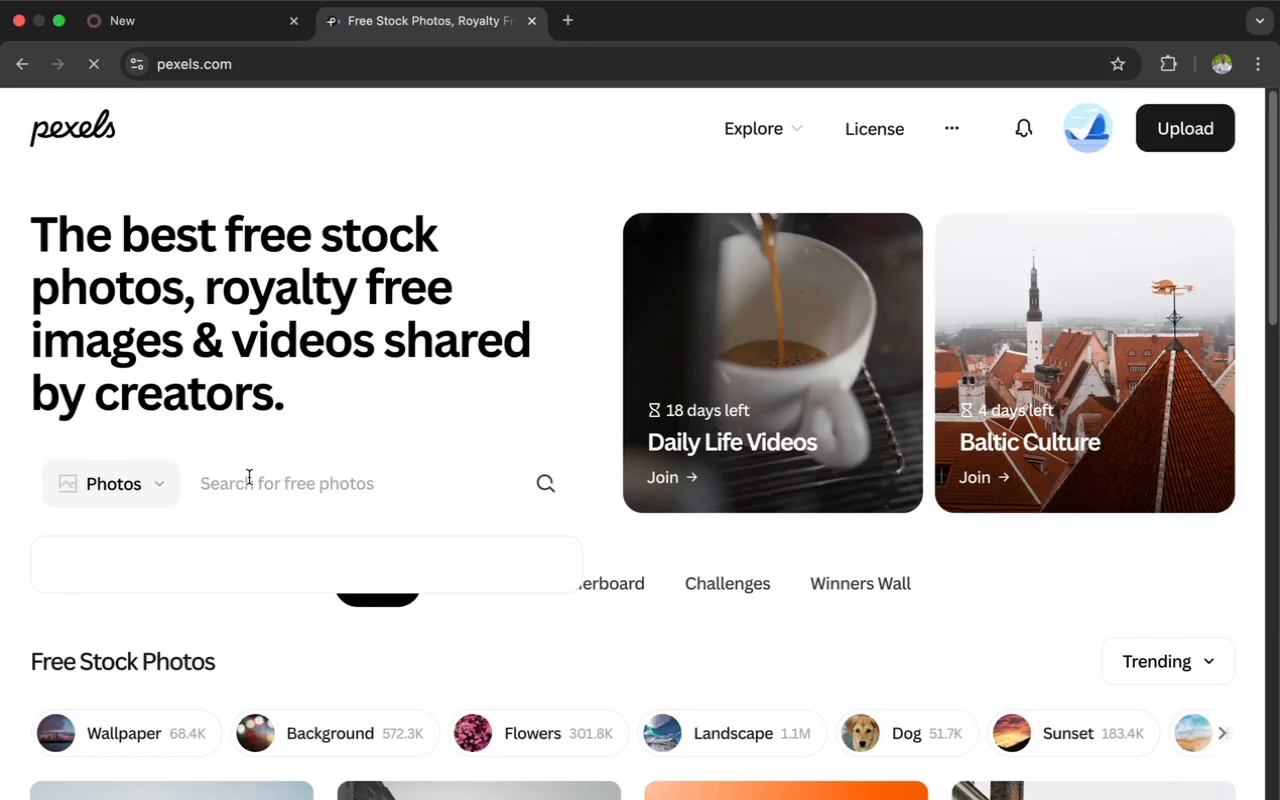 
key(Meta+V)
 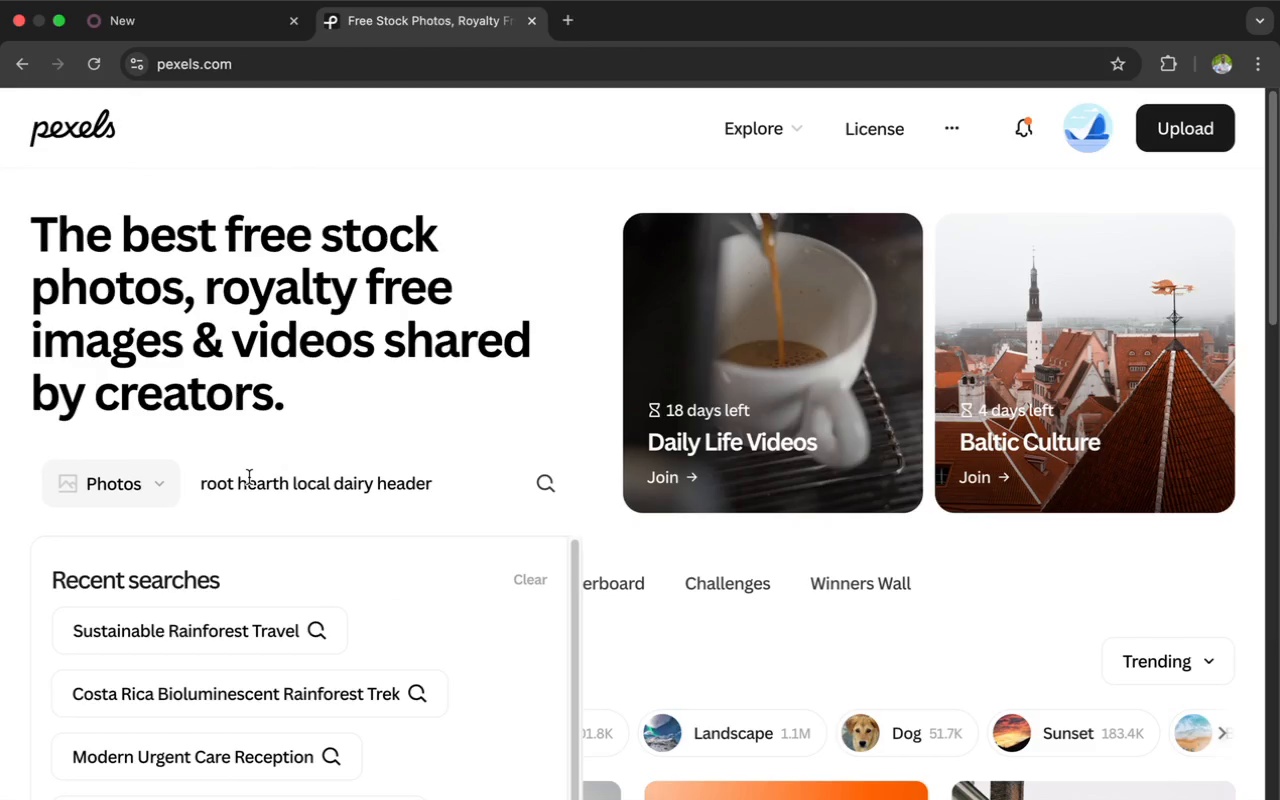 
key(Enter)
 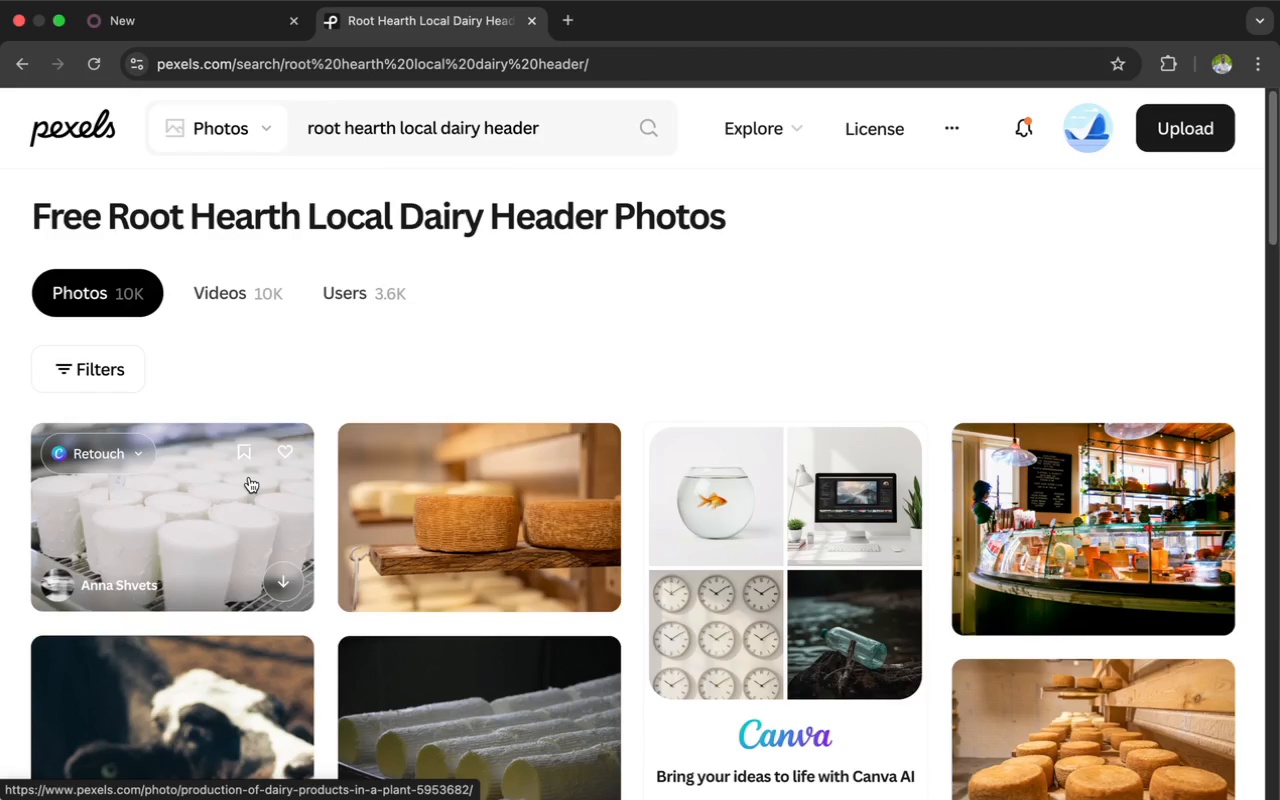 
wait(21.52)
 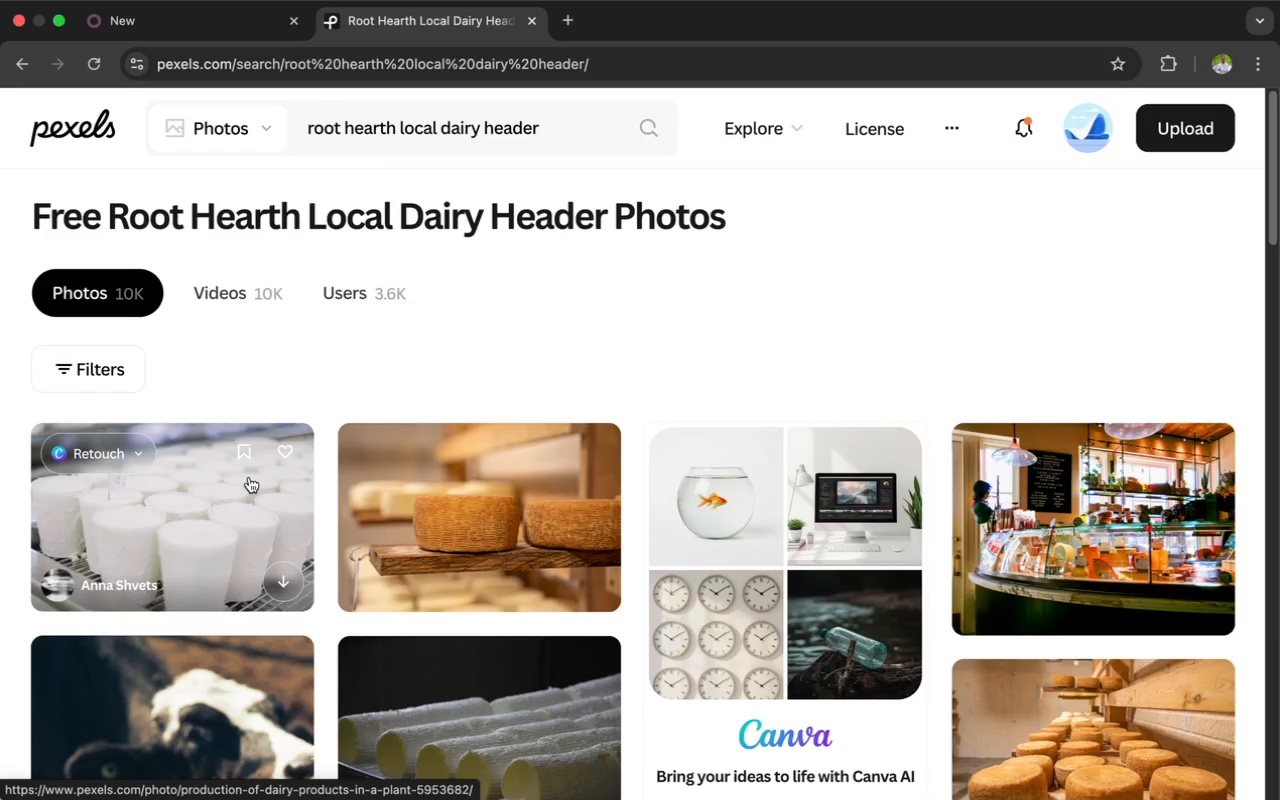 
scroll: coordinate [249, 477], scroll_direction: down, amount: 1.0
 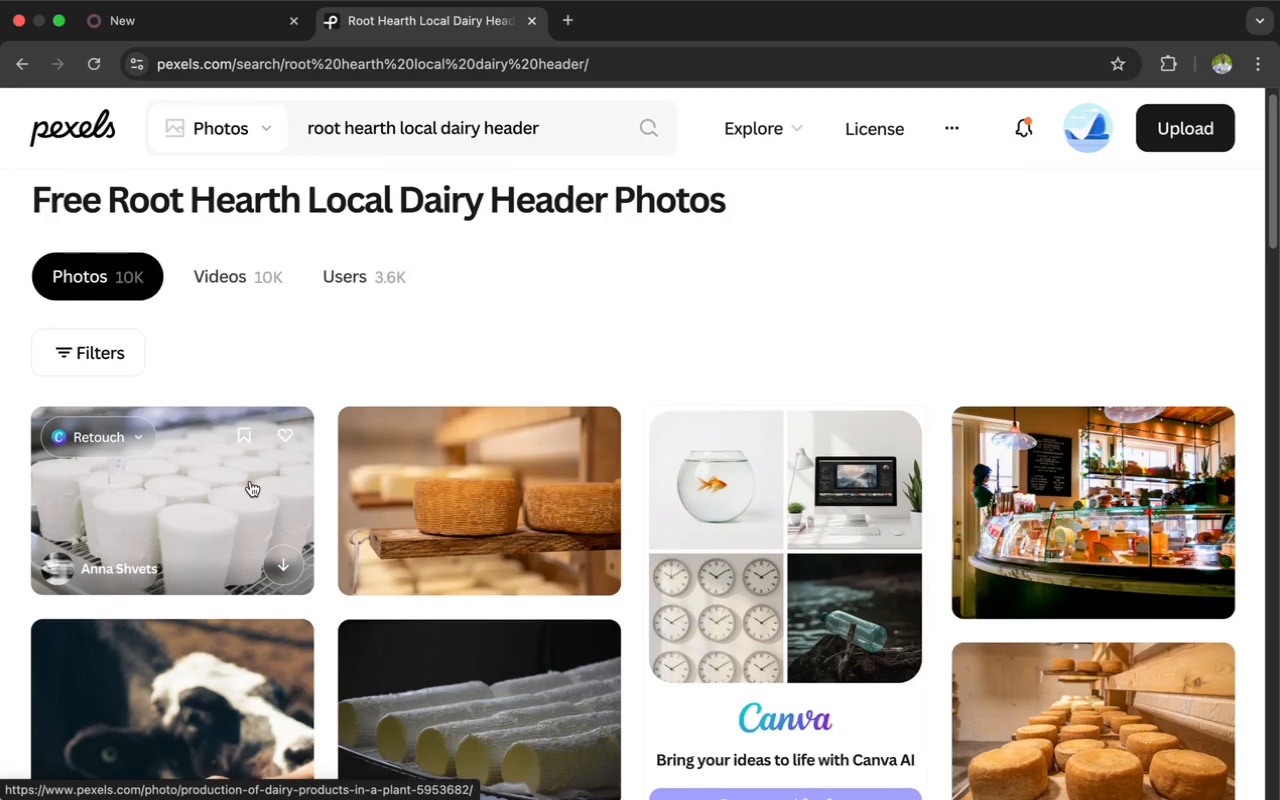 
scroll: coordinate [250, 481], scroll_direction: up, amount: 2.0
 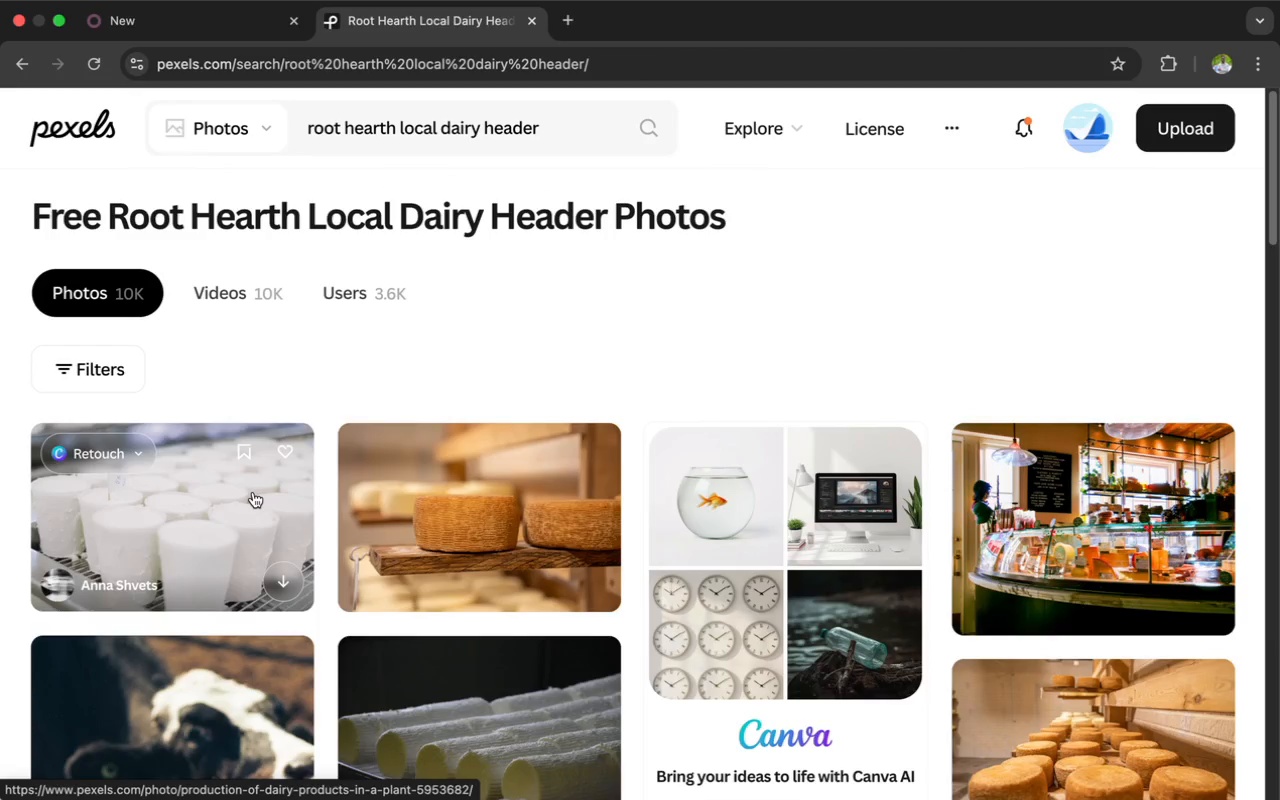 
scroll: coordinate [253, 484], scroll_direction: down, amount: 50.0
 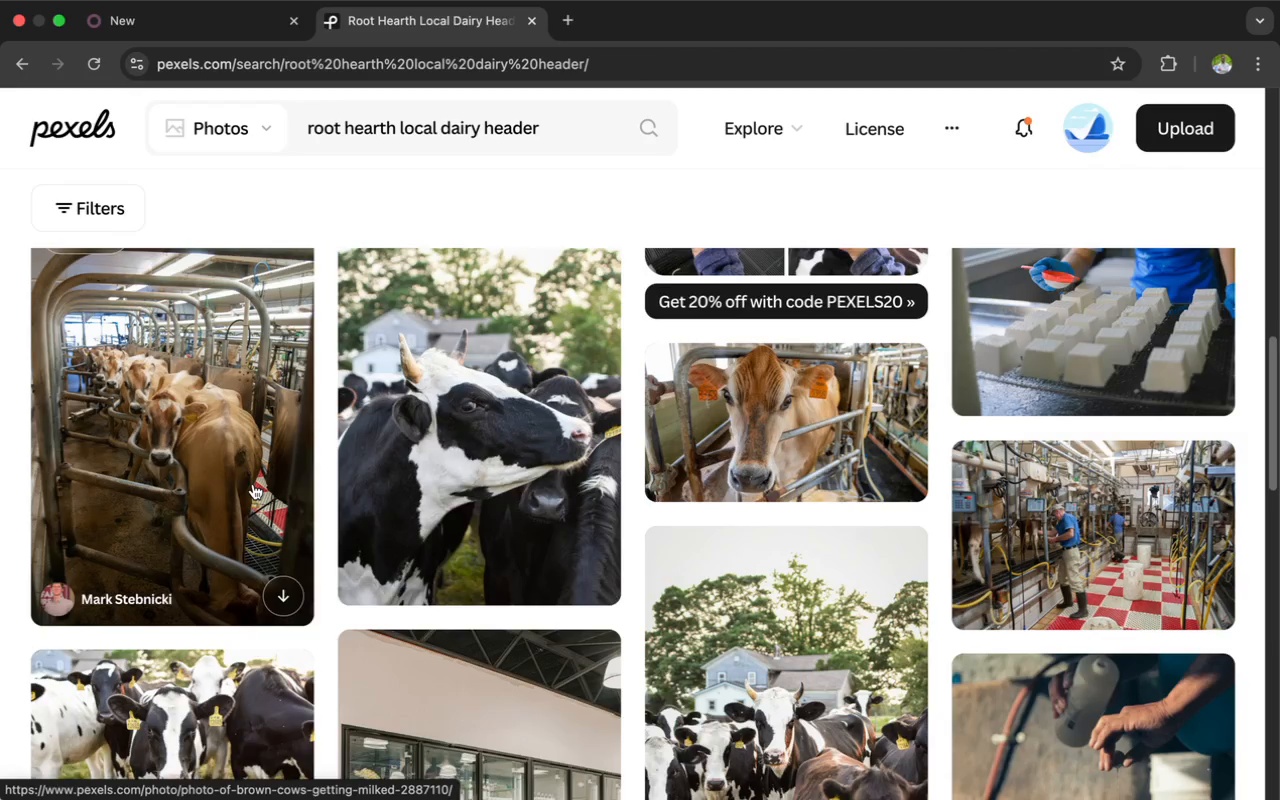 
scroll: coordinate [253, 484], scroll_direction: up, amount: 3.0
 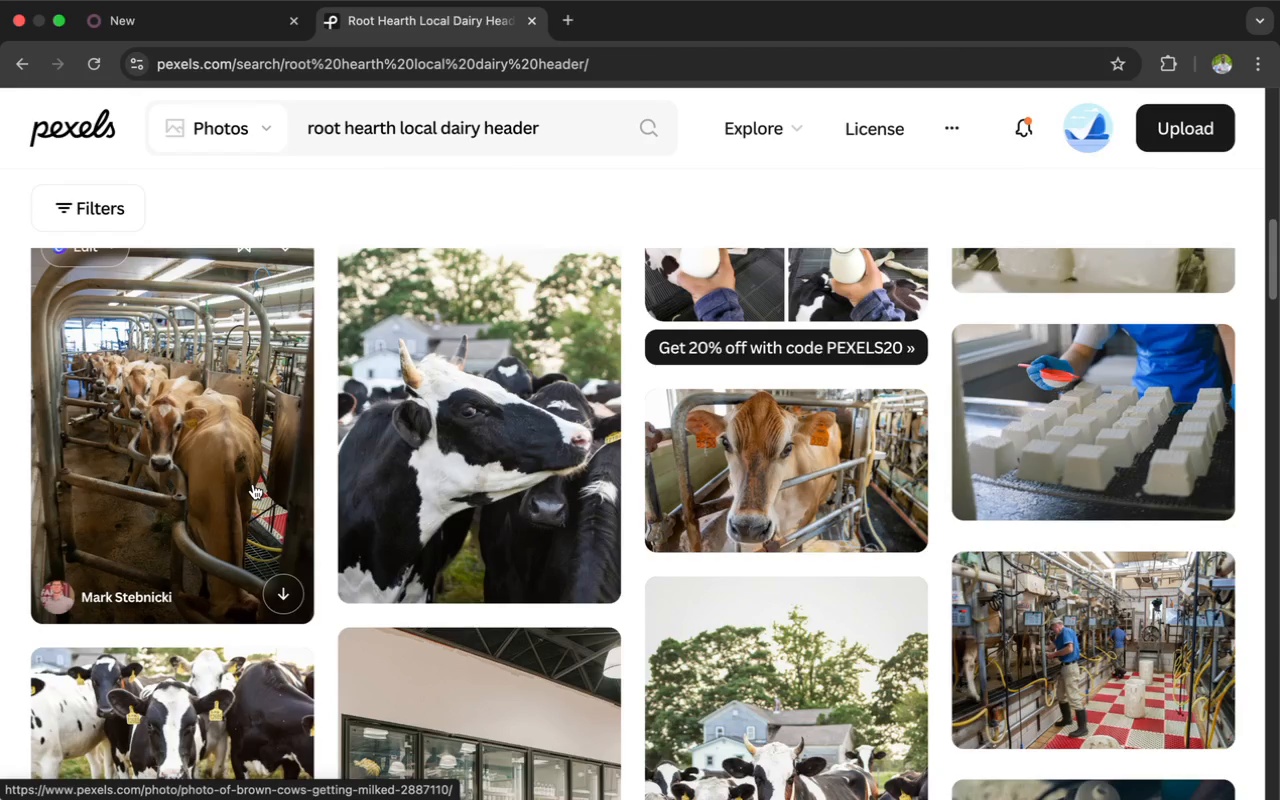 
wait(5.72)
 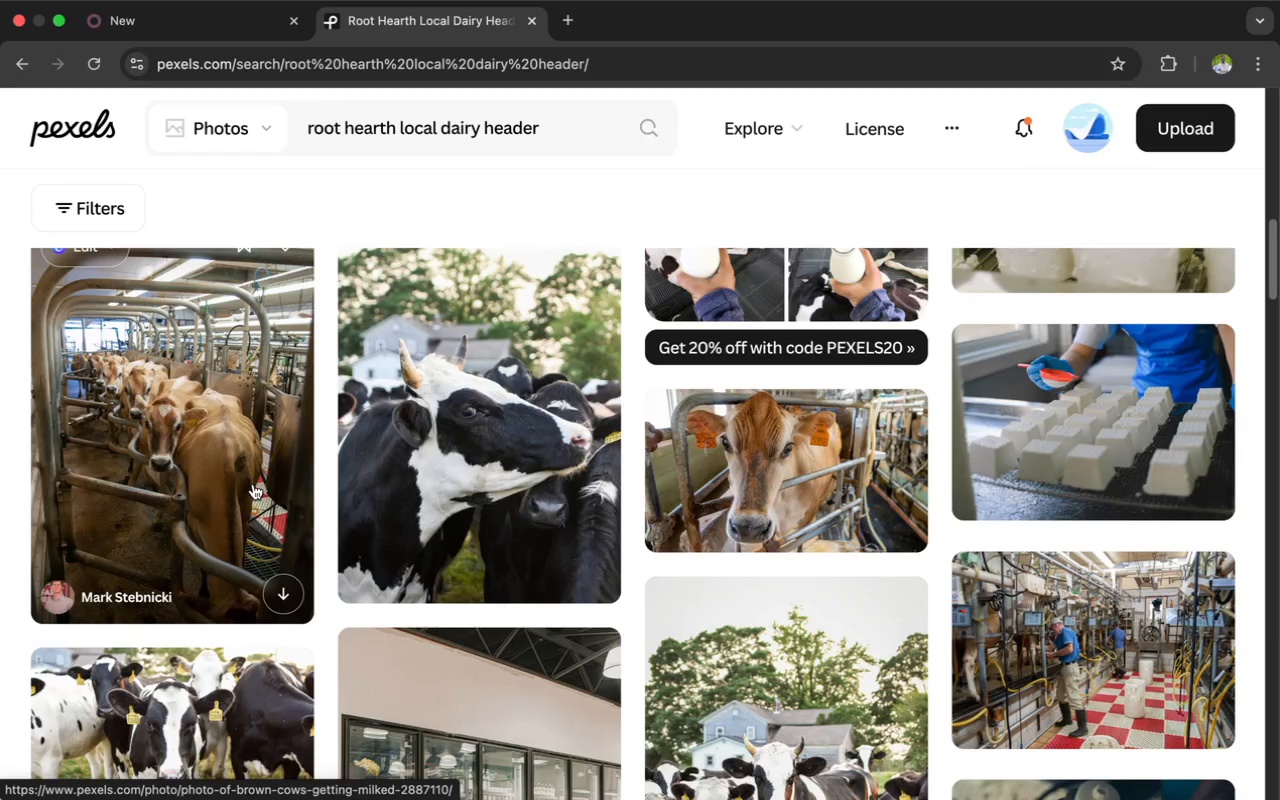 
scroll: coordinate [253, 482], scroll_direction: down, amount: 60.0
 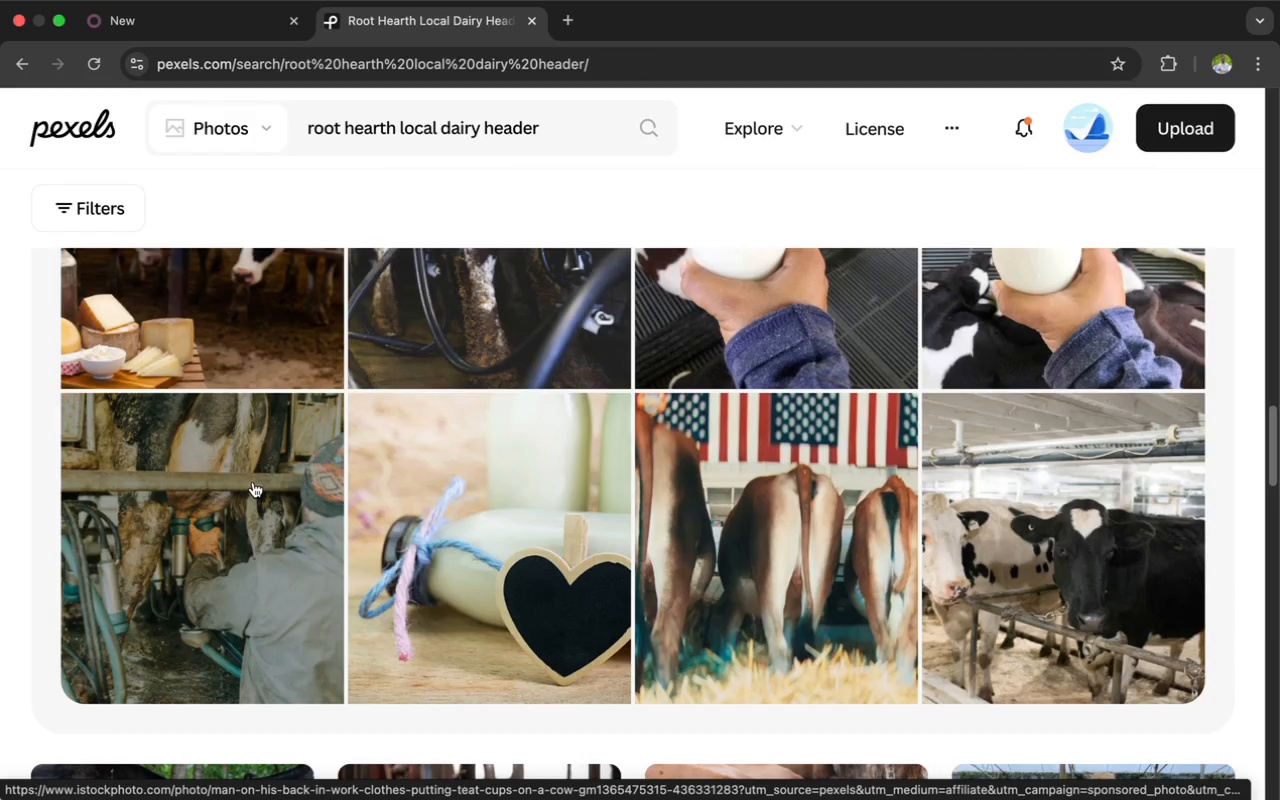 
wait(23.7)
 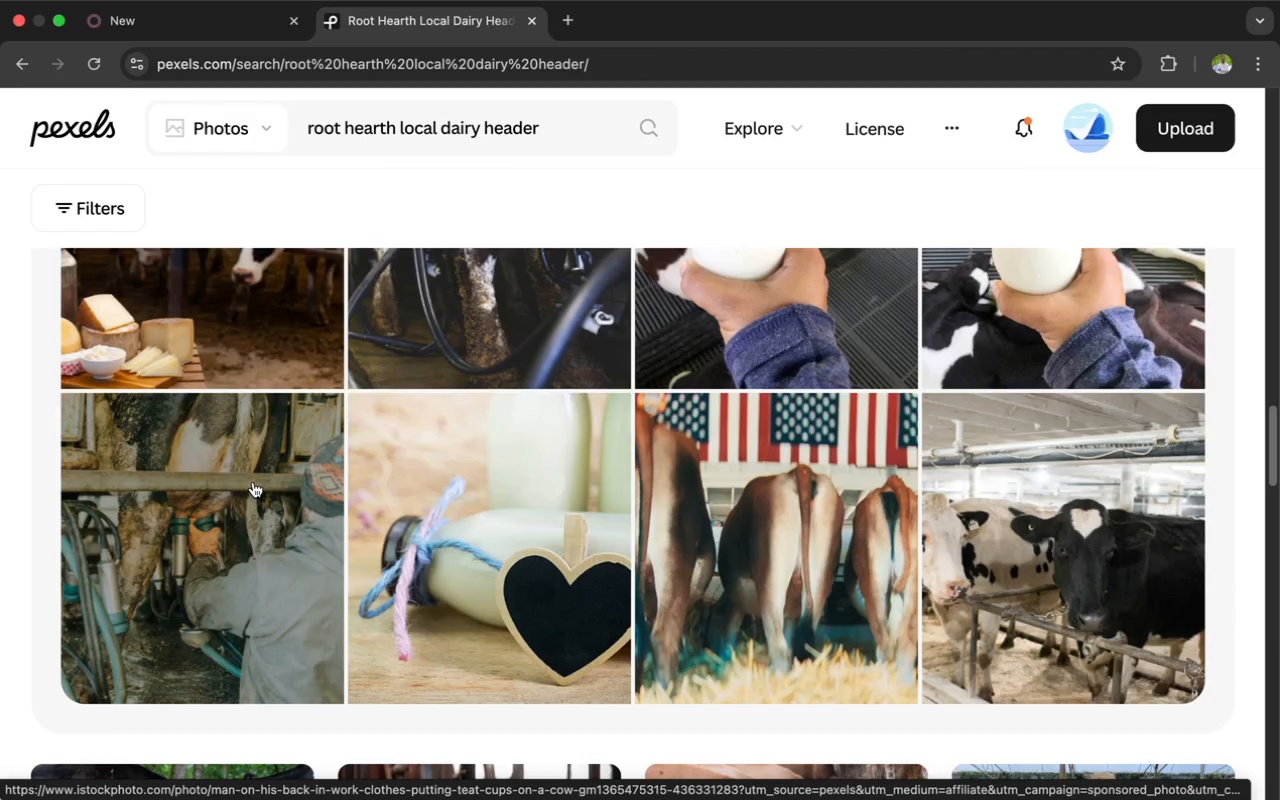 
scroll: coordinate [434, 556], scroll_direction: down, amount: 51.0
 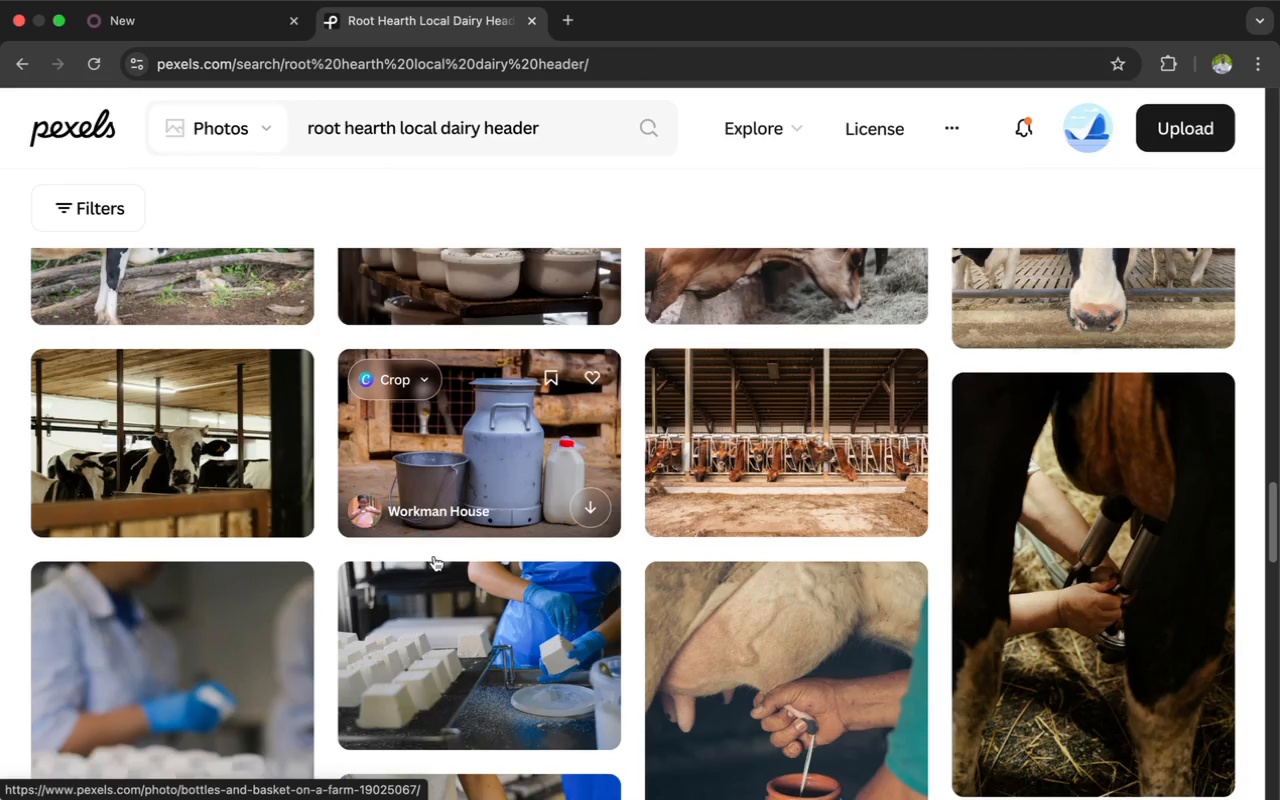 
wait(7.12)
 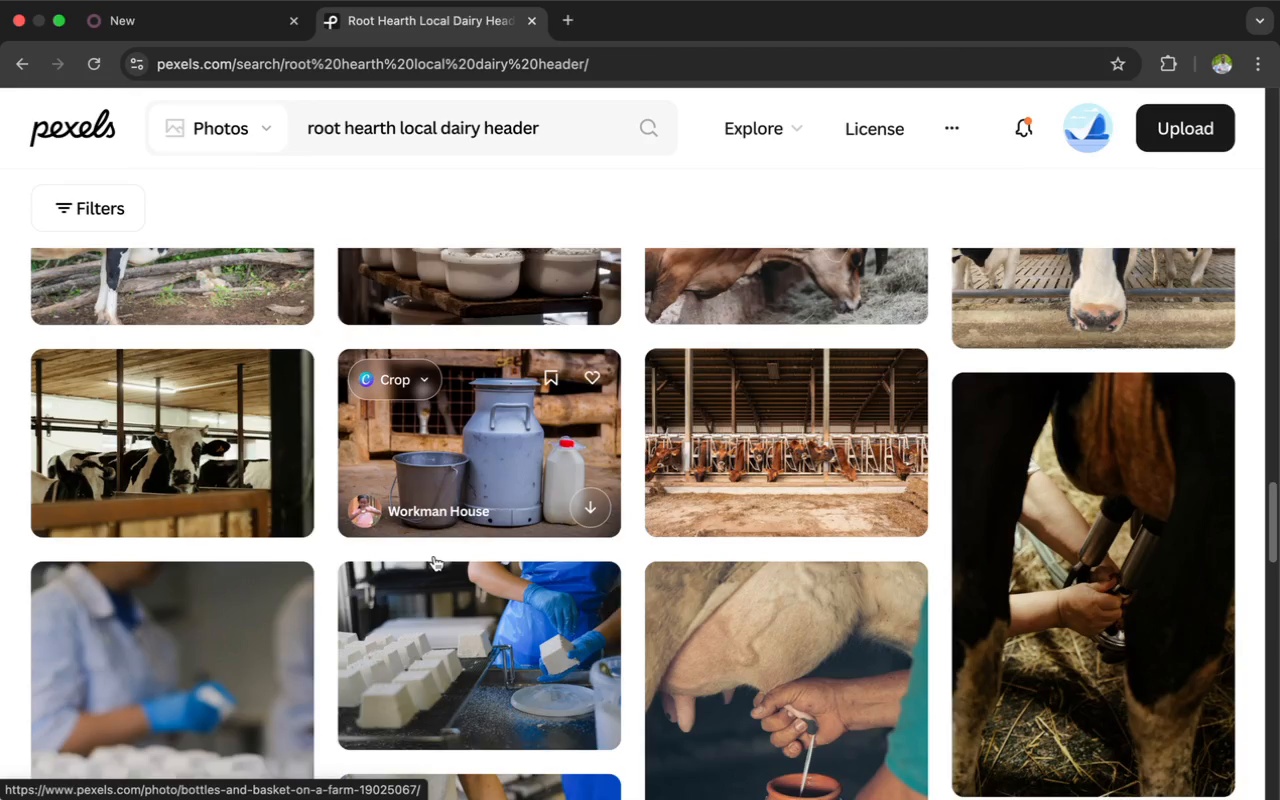 
scroll: coordinate [434, 556], scroll_direction: down, amount: 11.0
 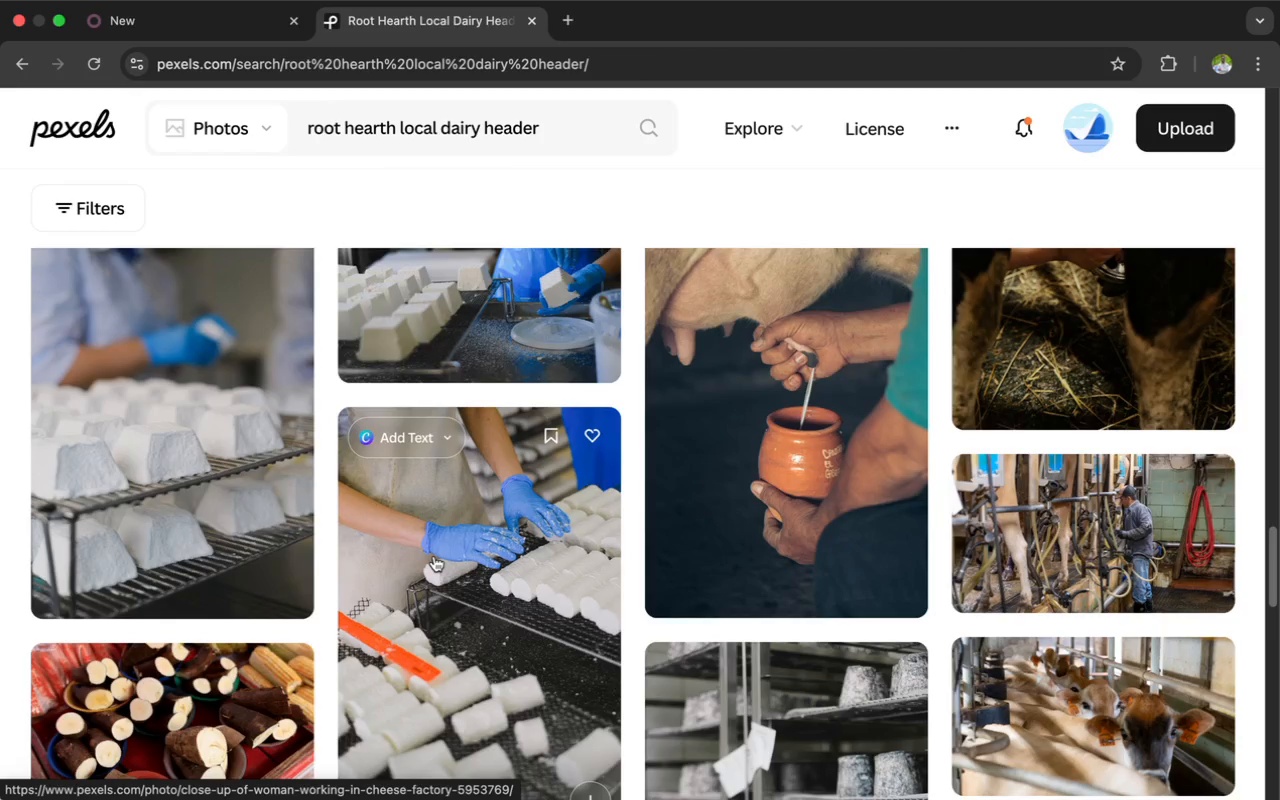 
scroll: coordinate [434, 556], scroll_direction: up, amount: 5.0
 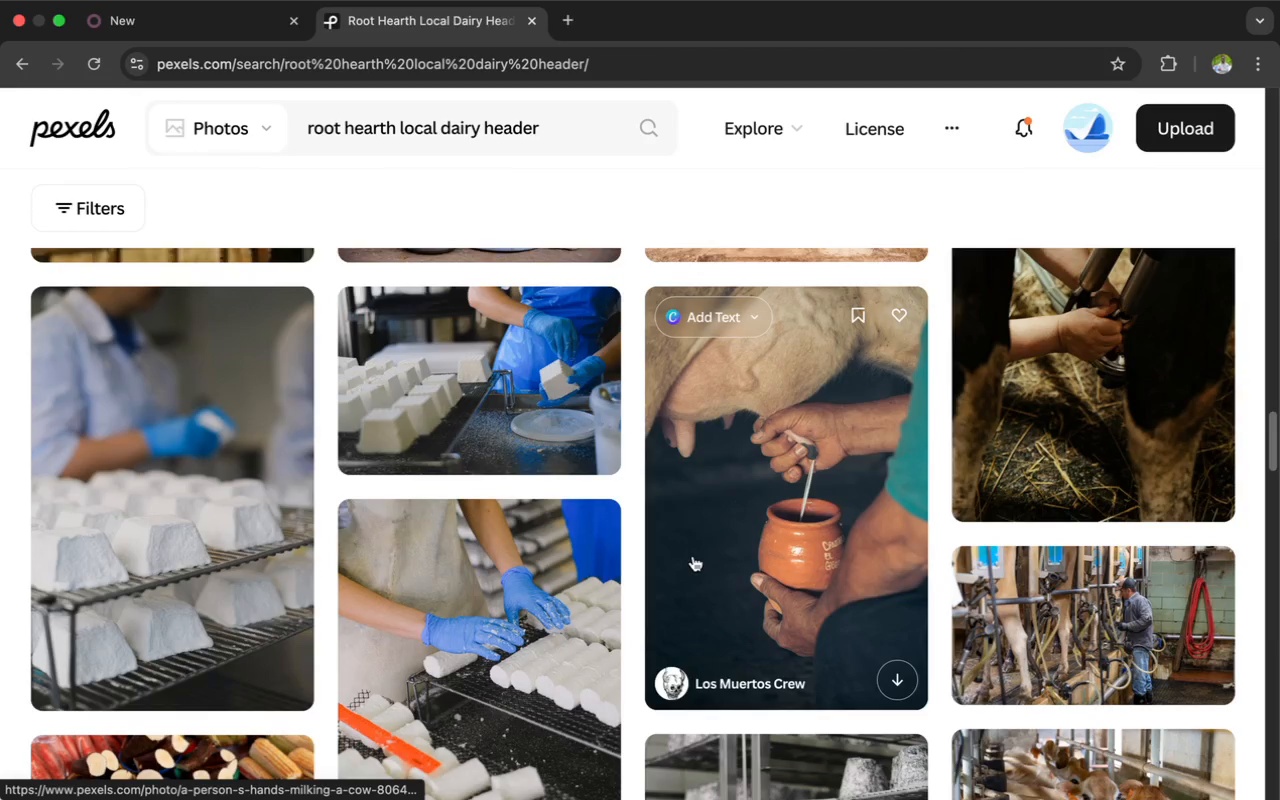 
scroll: coordinate [625, 515], scroll_direction: down, amount: 156.0
 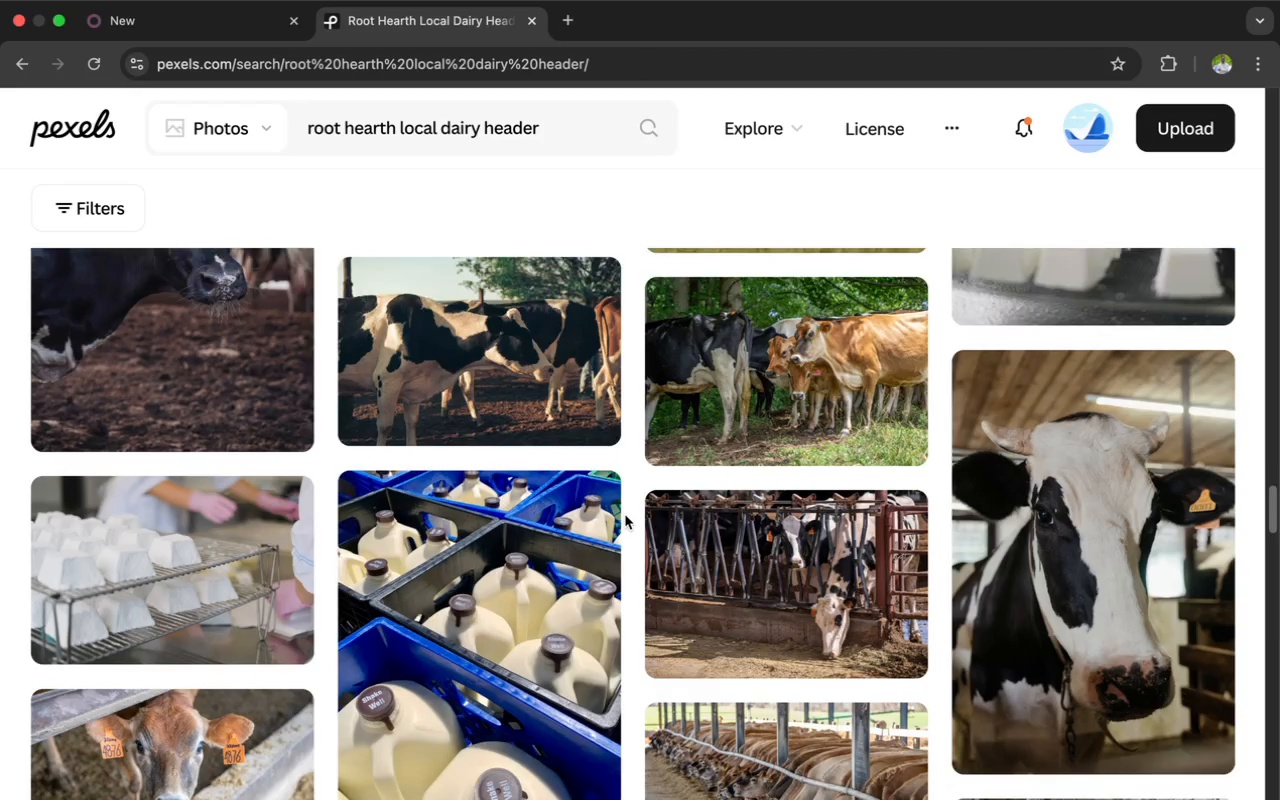 
scroll: coordinate [625, 515], scroll_direction: down, amount: 118.0
 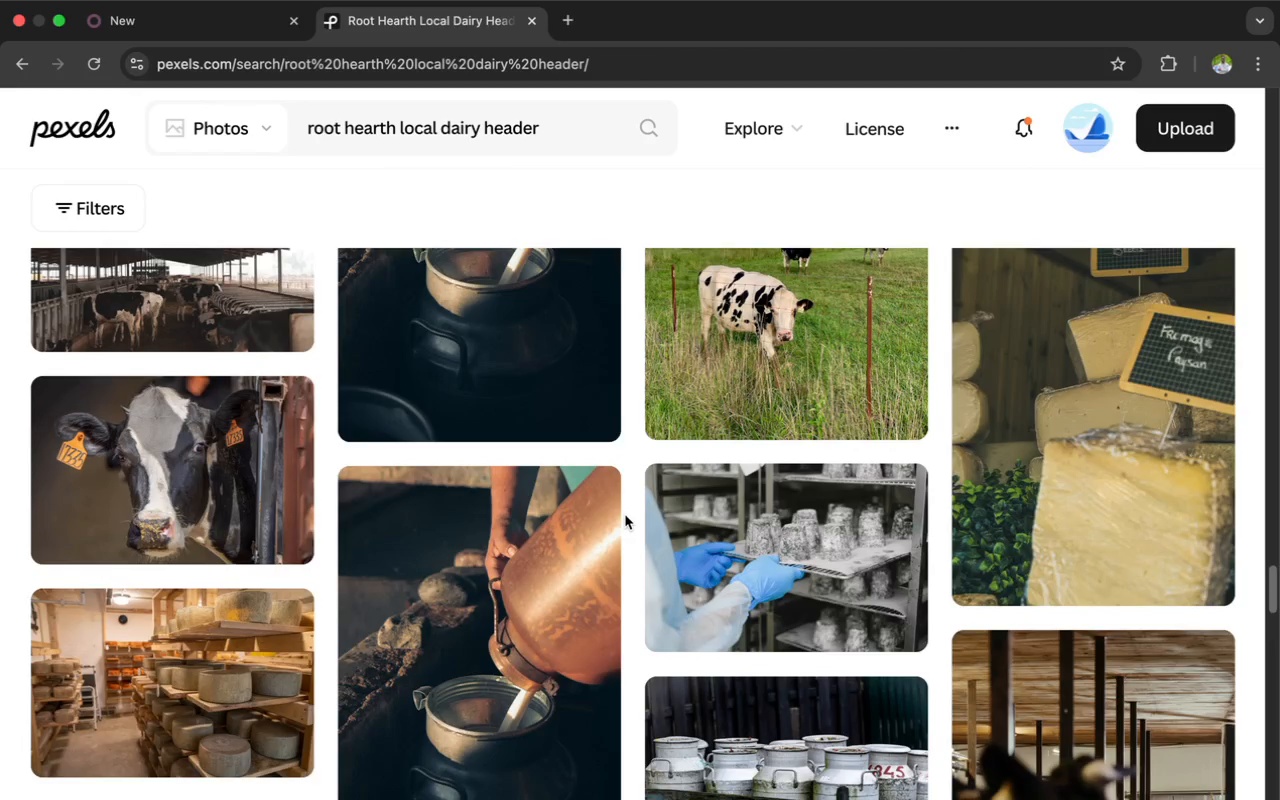 
scroll: coordinate [625, 515], scroll_direction: up, amount: 753.0
 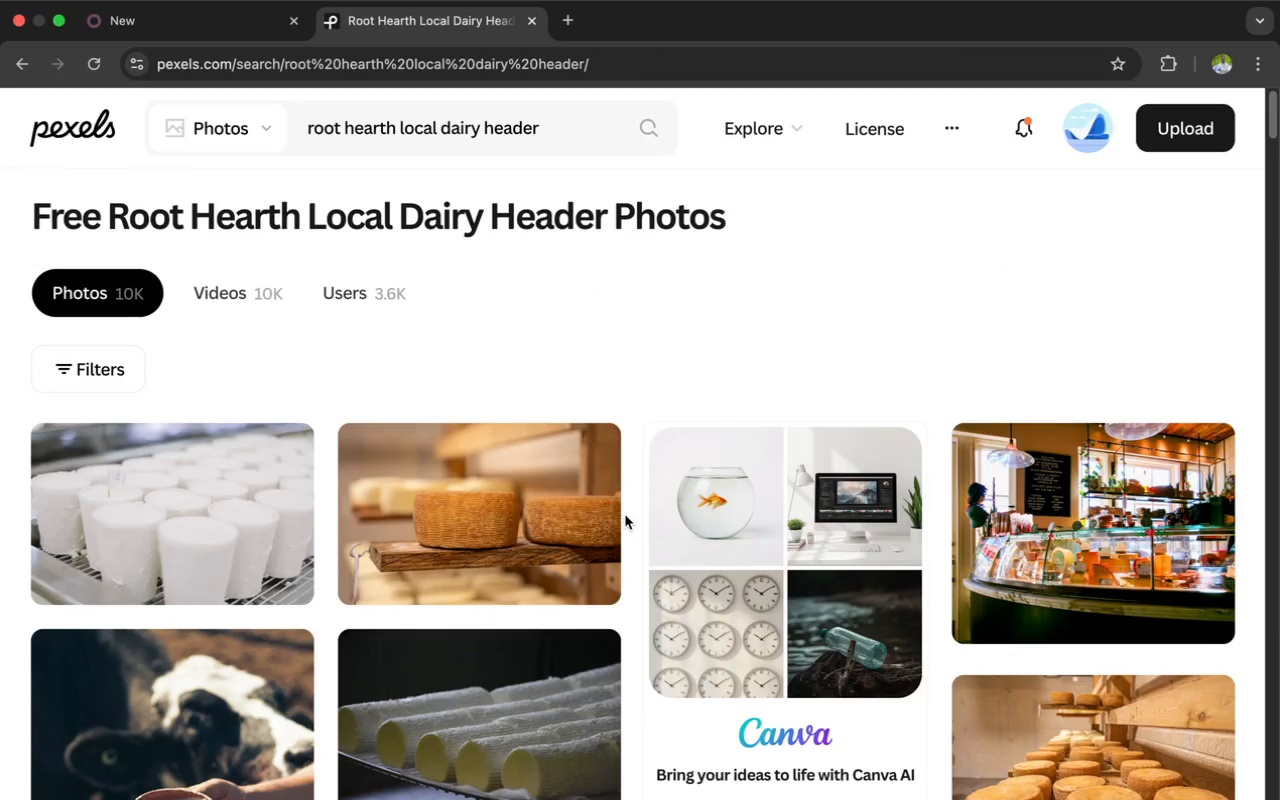 
scroll: coordinate [625, 507], scroll_direction: down, amount: 44.0
 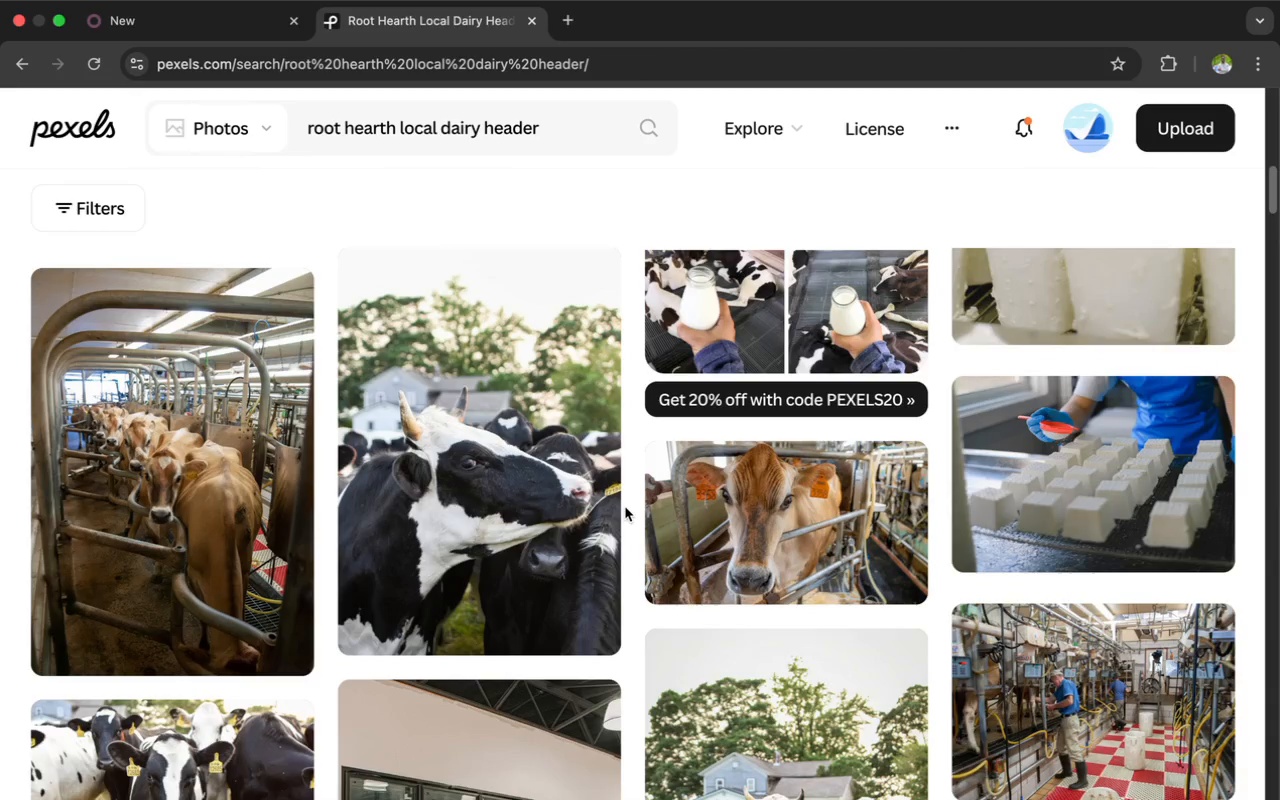 
scroll: coordinate [625, 507], scroll_direction: down, amount: 4.0
 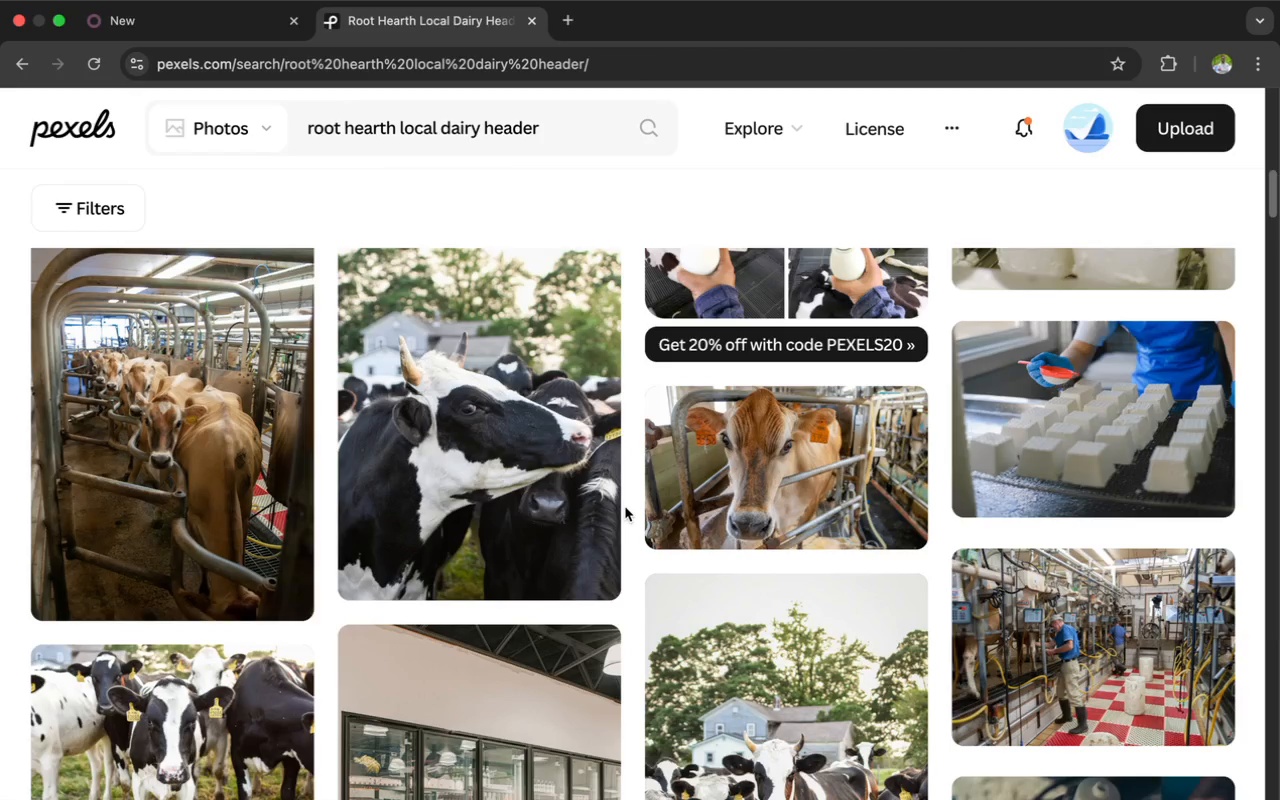 
wait(33.71)
 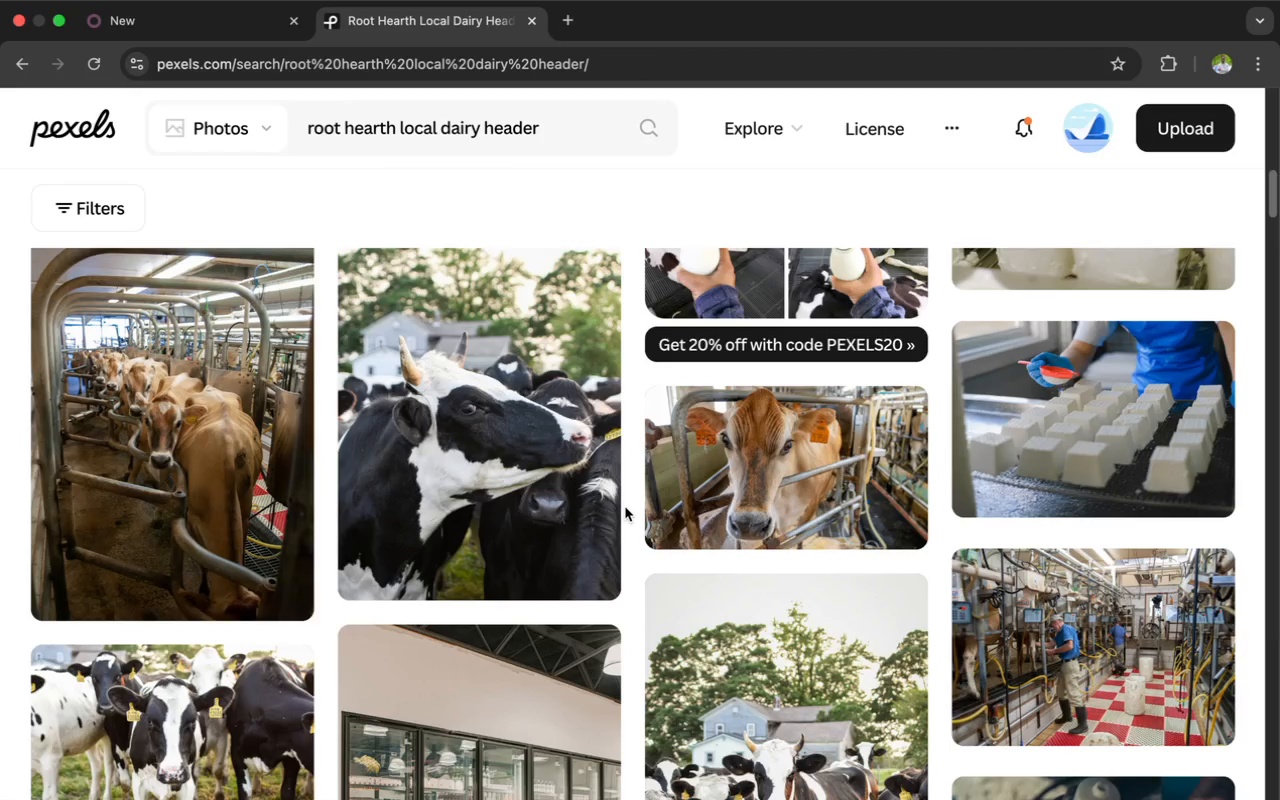 
scroll: coordinate [625, 507], scroll_direction: down, amount: 11.0
 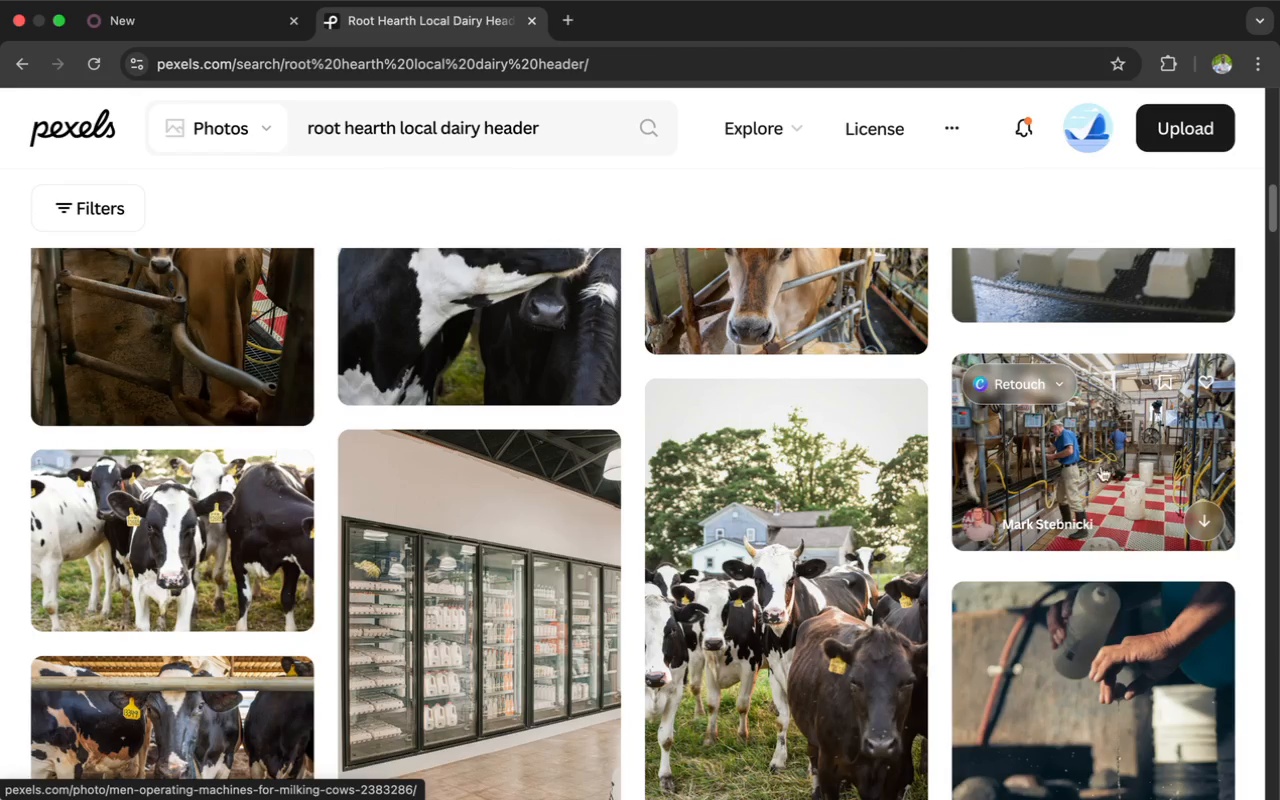 
left_click([1196, 508])
 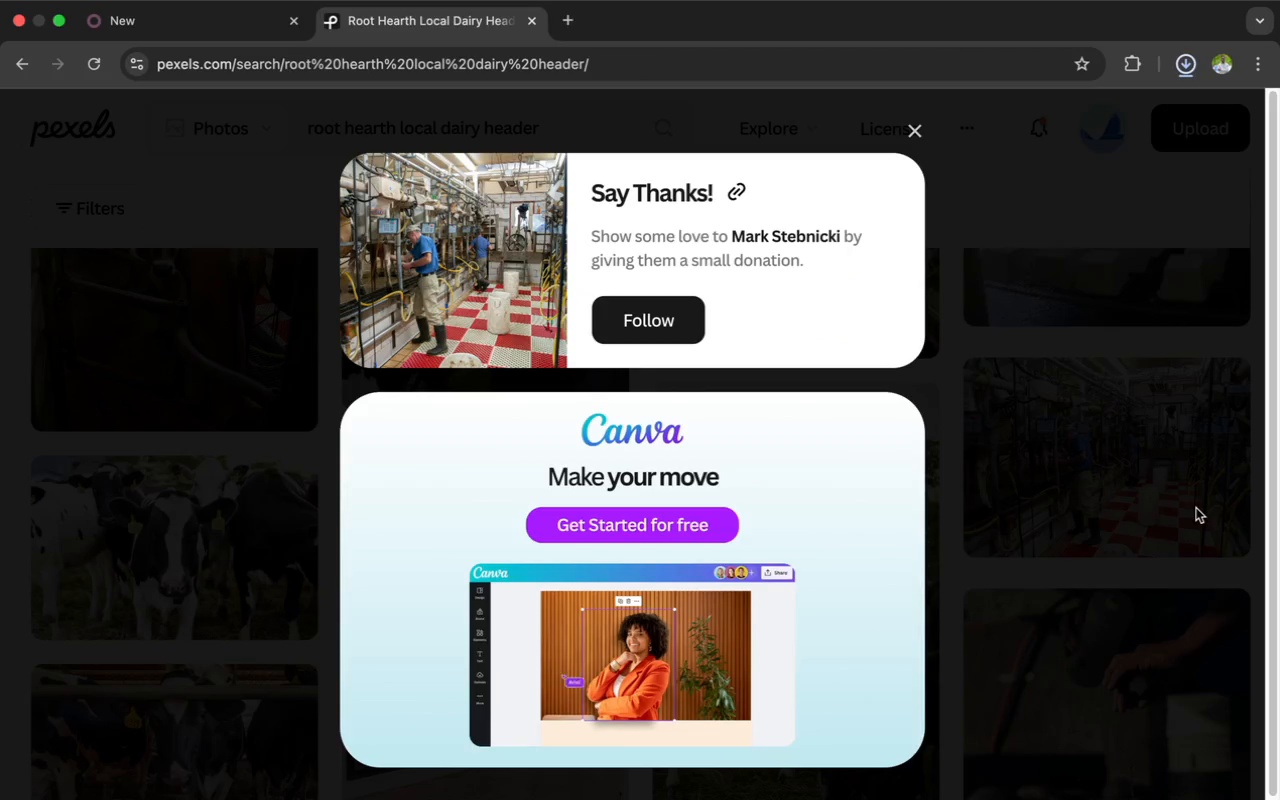 
wait(10.7)
 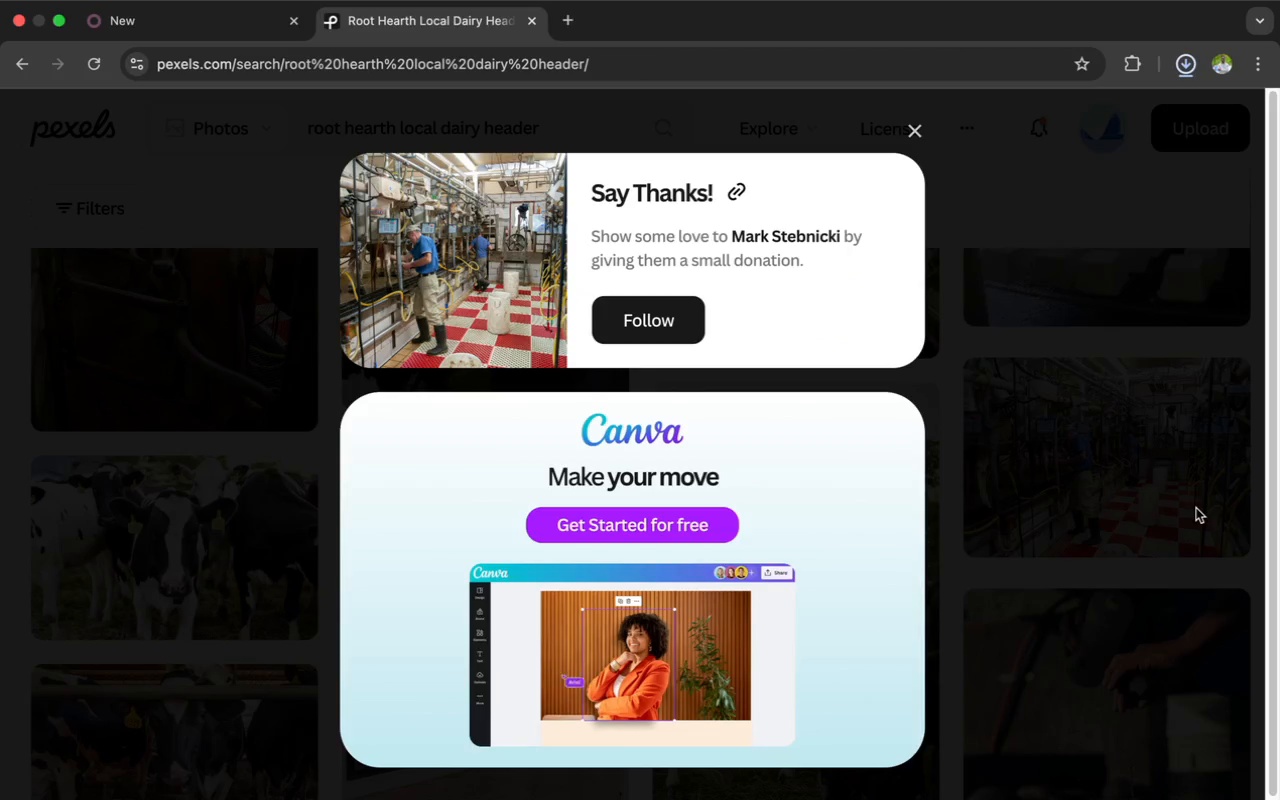 
left_click([910, 127])
 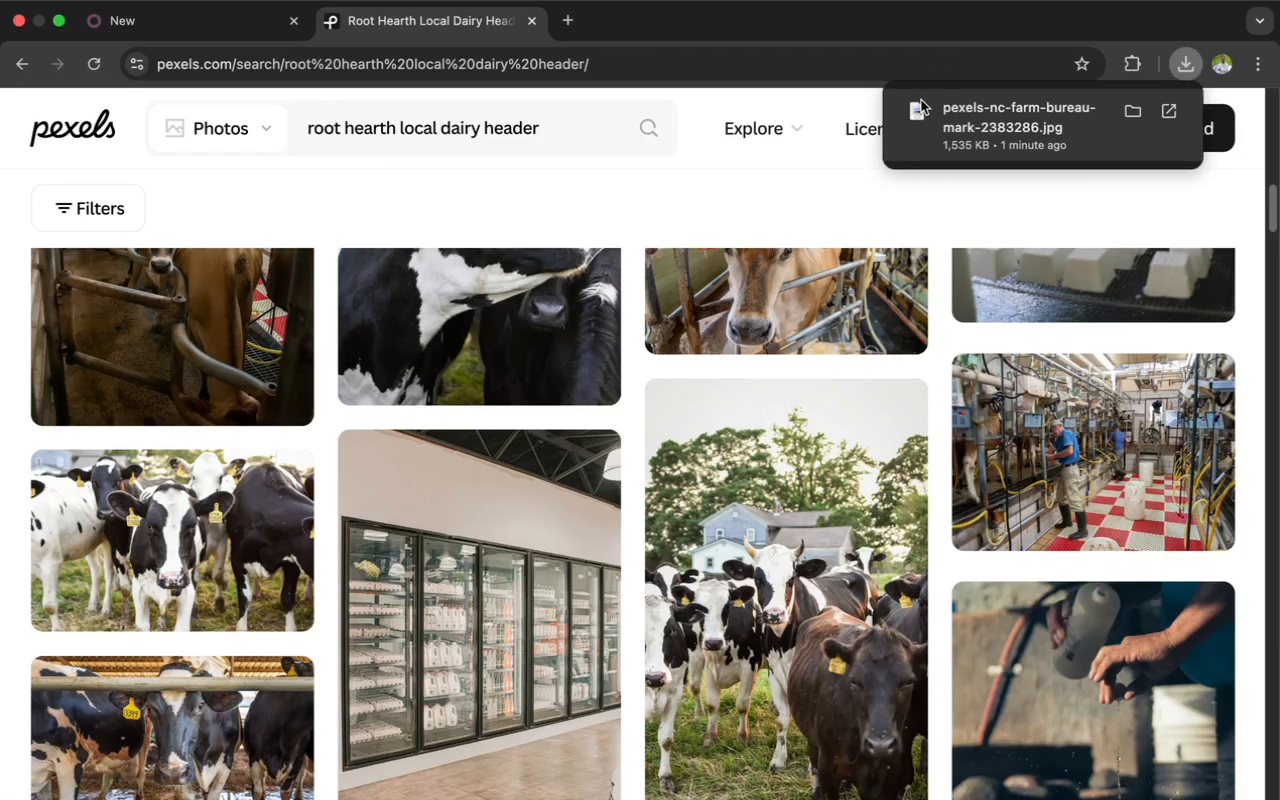 
wait(125.25)
 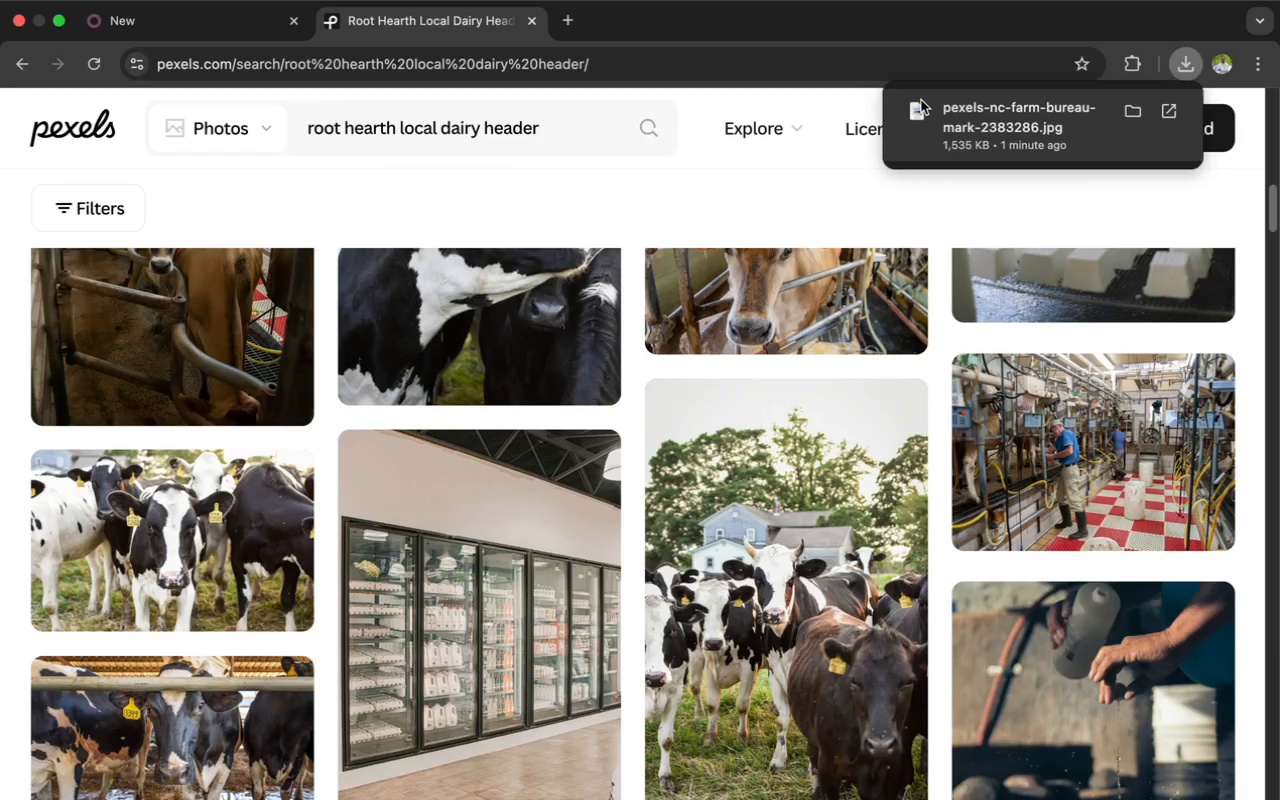 
left_click([201, 31])
 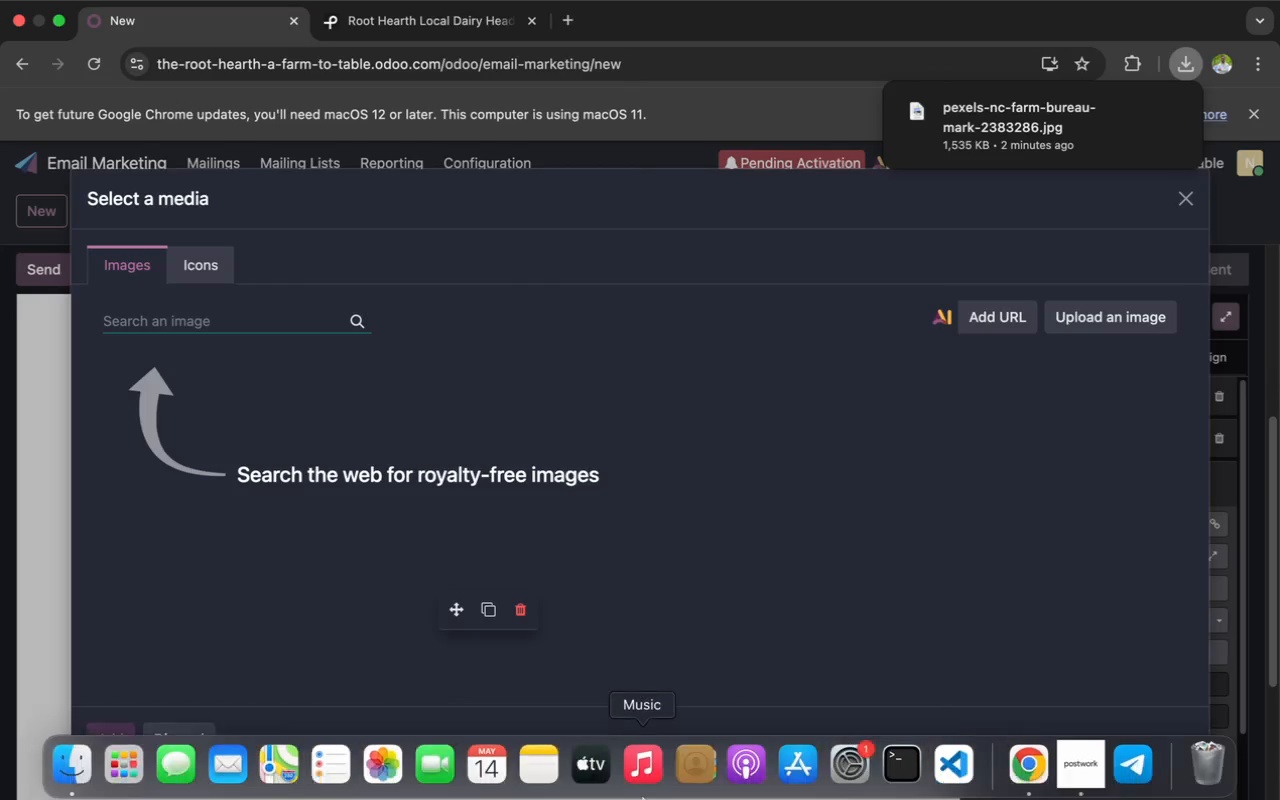 
left_click([1088, 771])